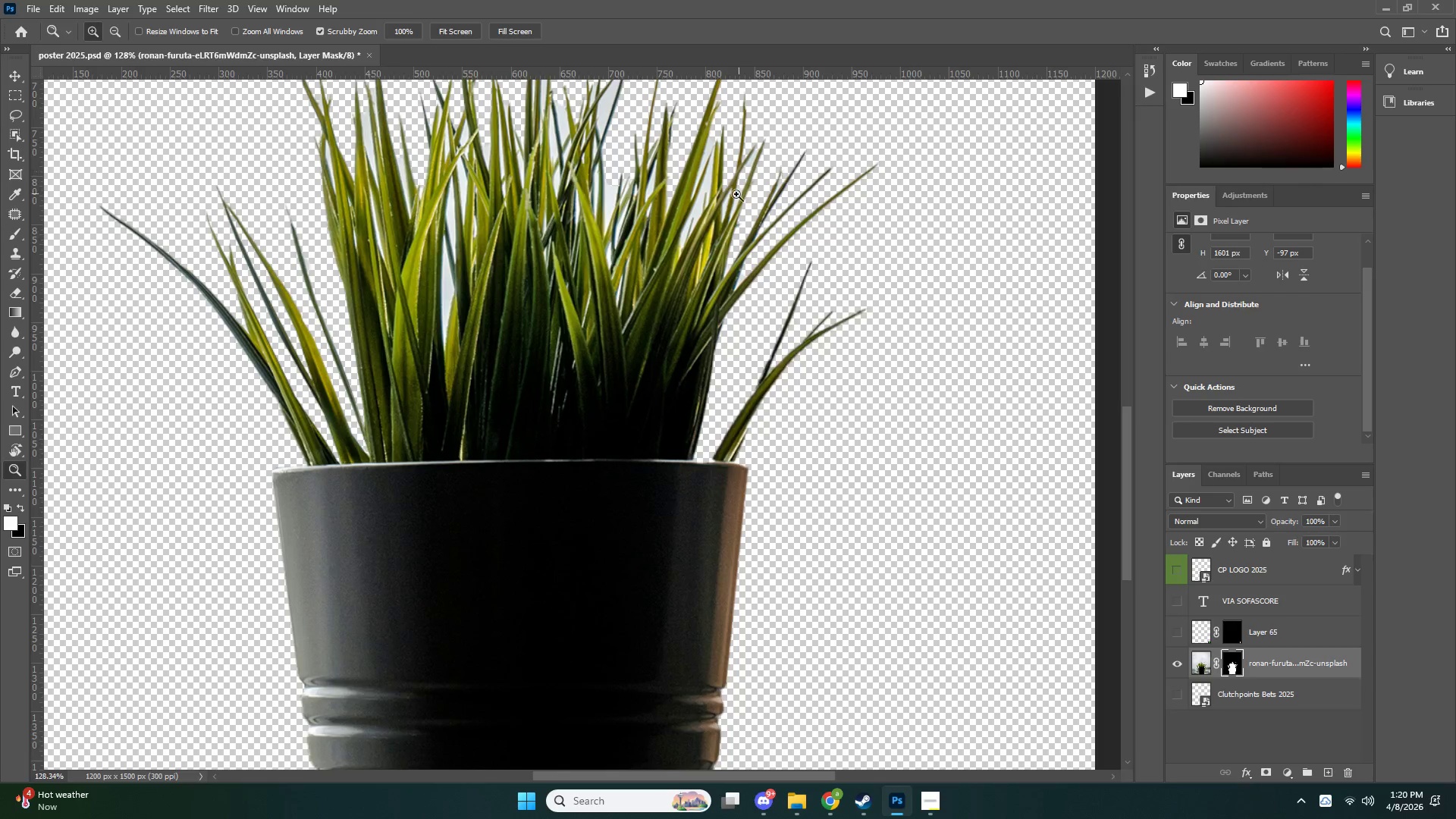 
scroll: coordinate [780, 212], scroll_direction: up, amount: 5.0
 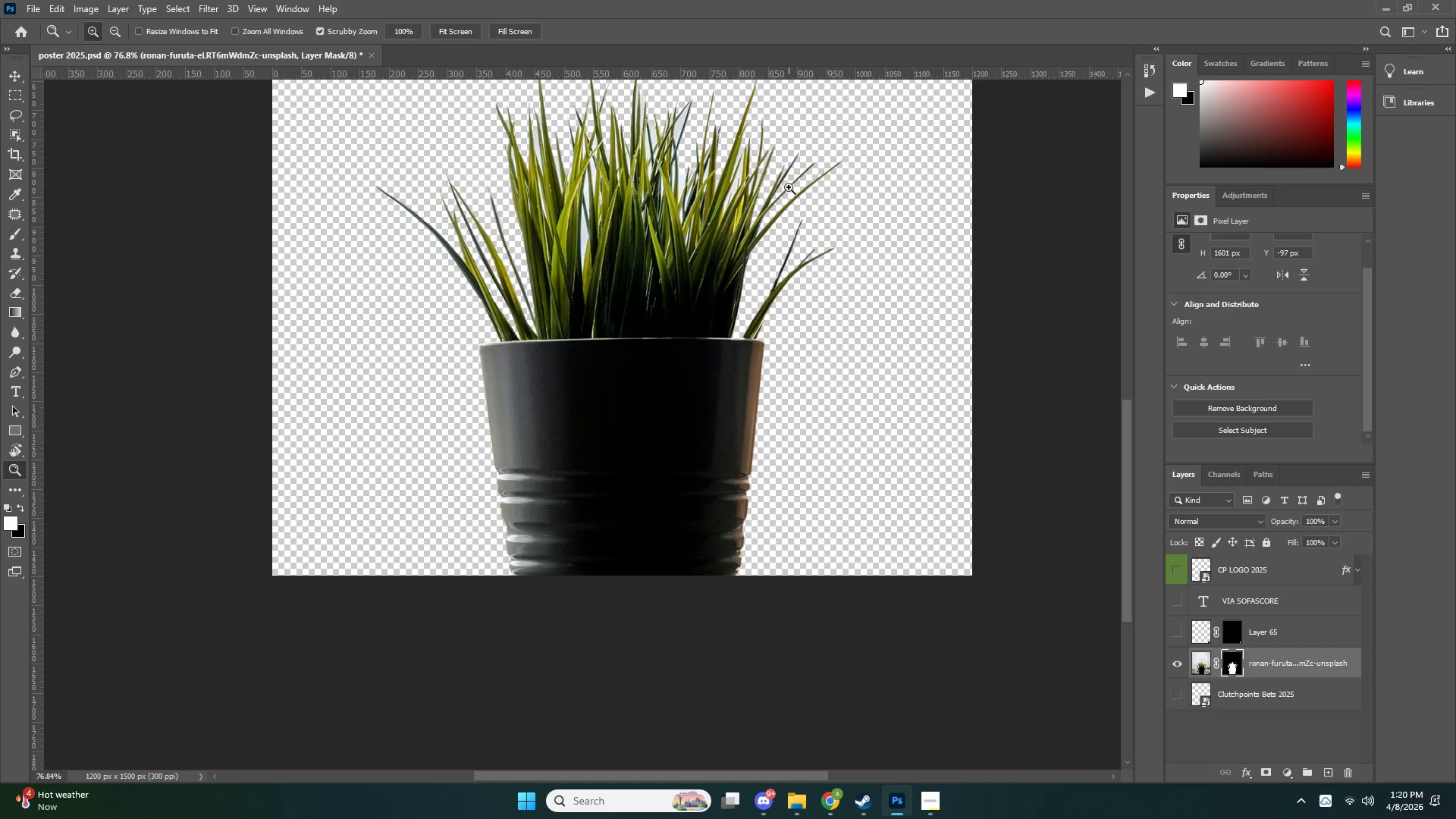 
left_click_drag(start_coordinate=[472, 202], to_coordinate=[500, 212])
 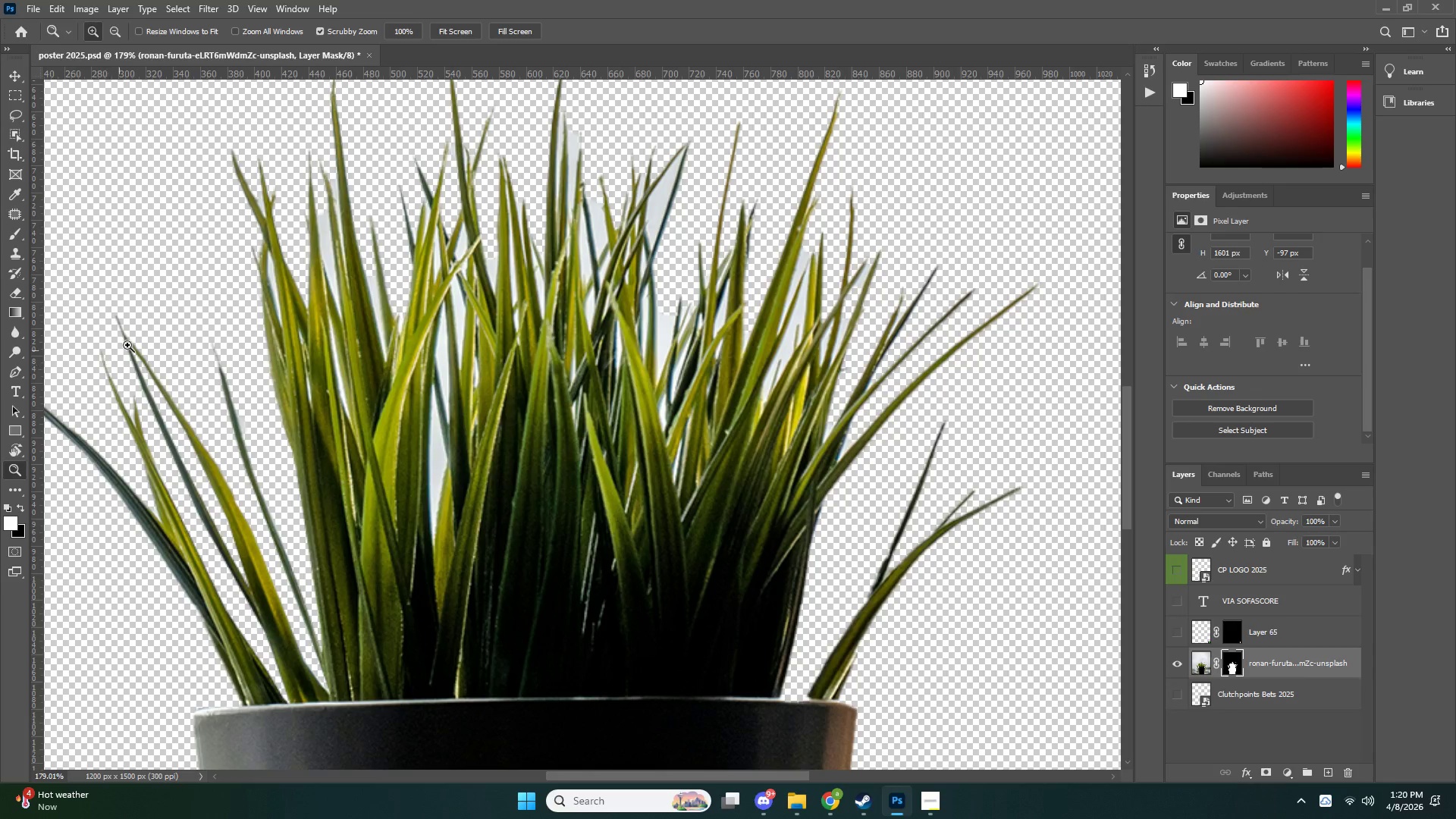 
scroll: coordinate [639, 228], scroll_direction: up, amount: 8.0
 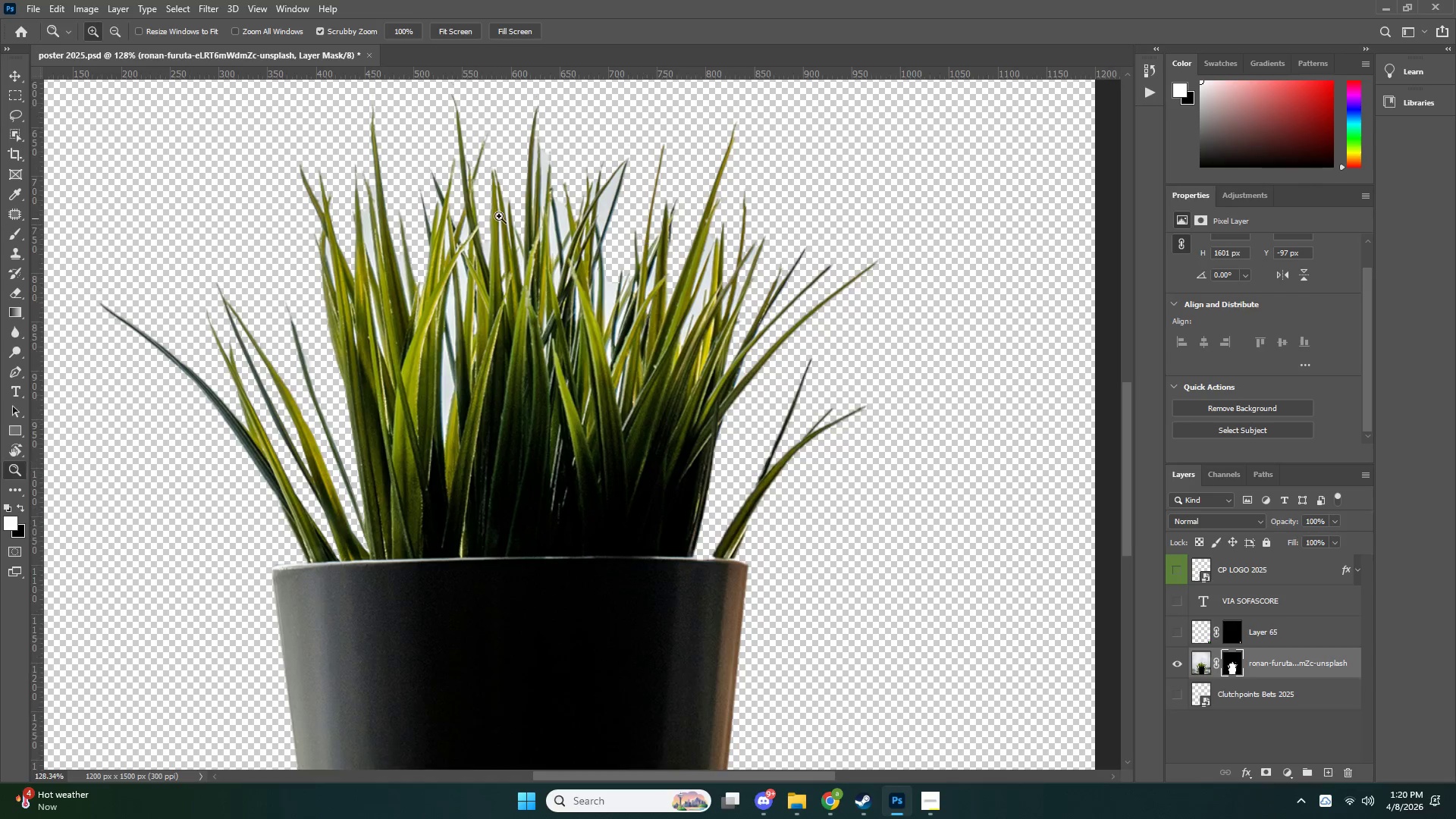 
left_click_drag(start_coordinate=[206, 265], to_coordinate=[249, 264])
 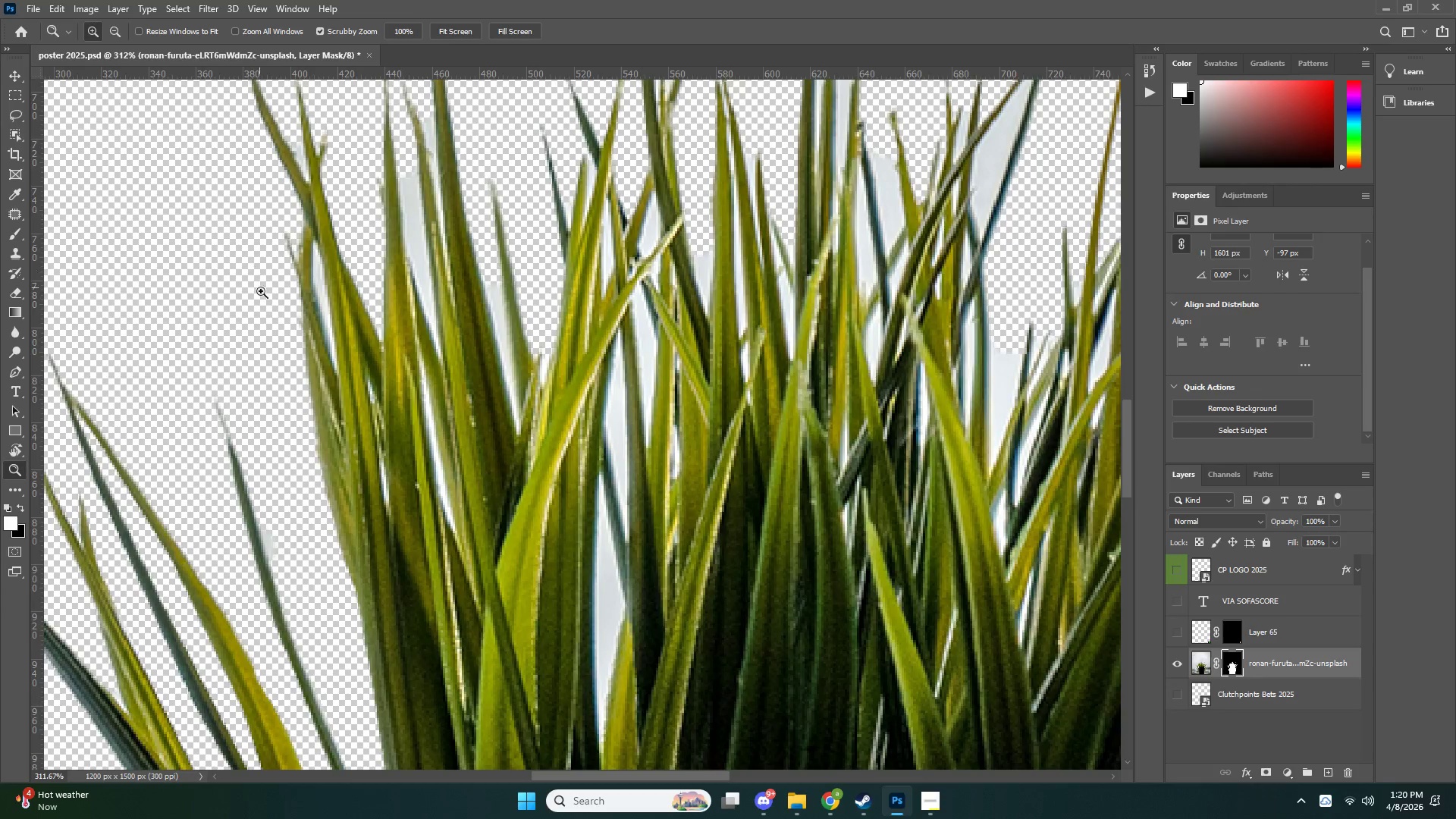 
key(P)
 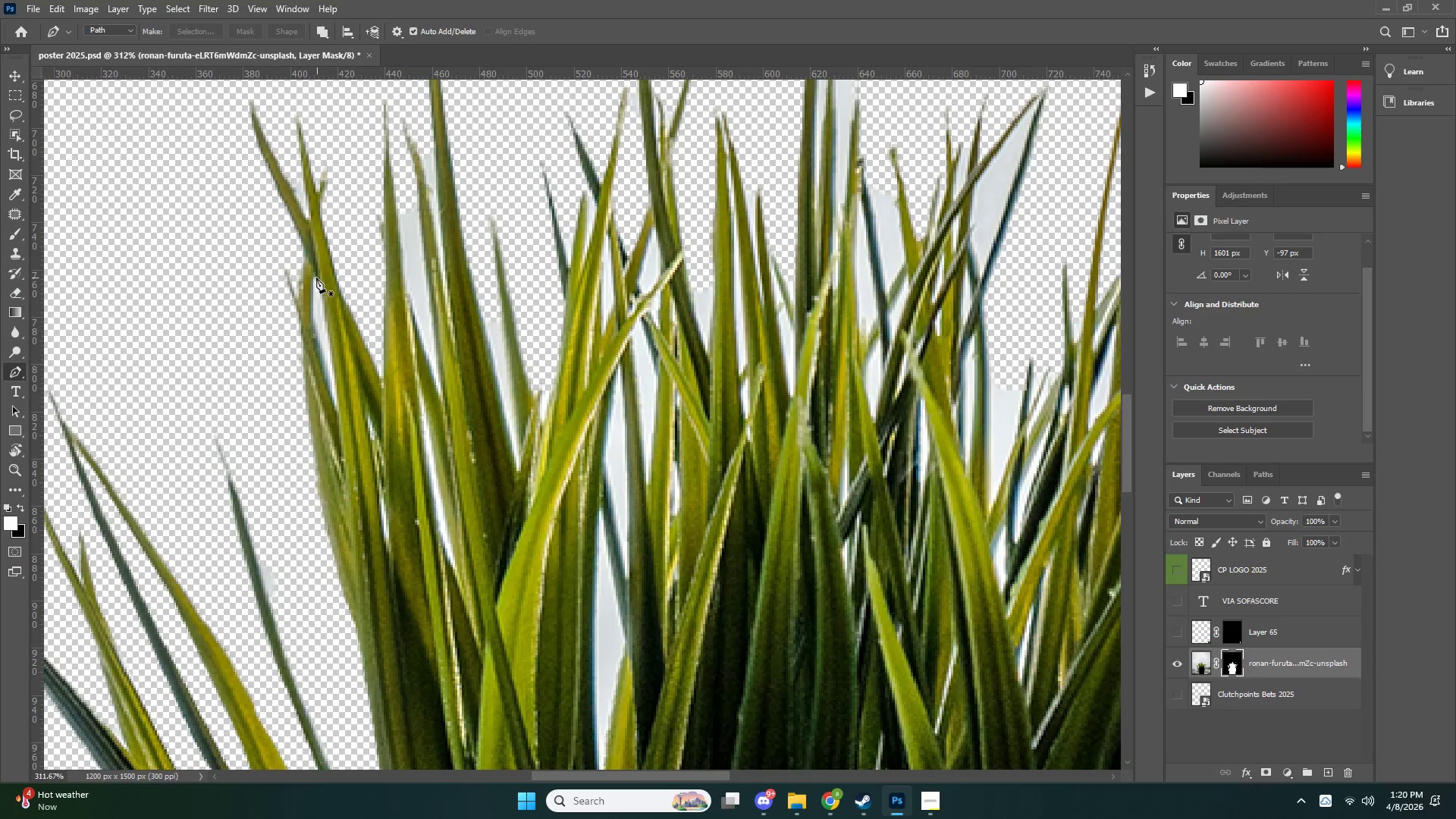 
scroll: coordinate [275, 310], scroll_direction: up, amount: 3.0
 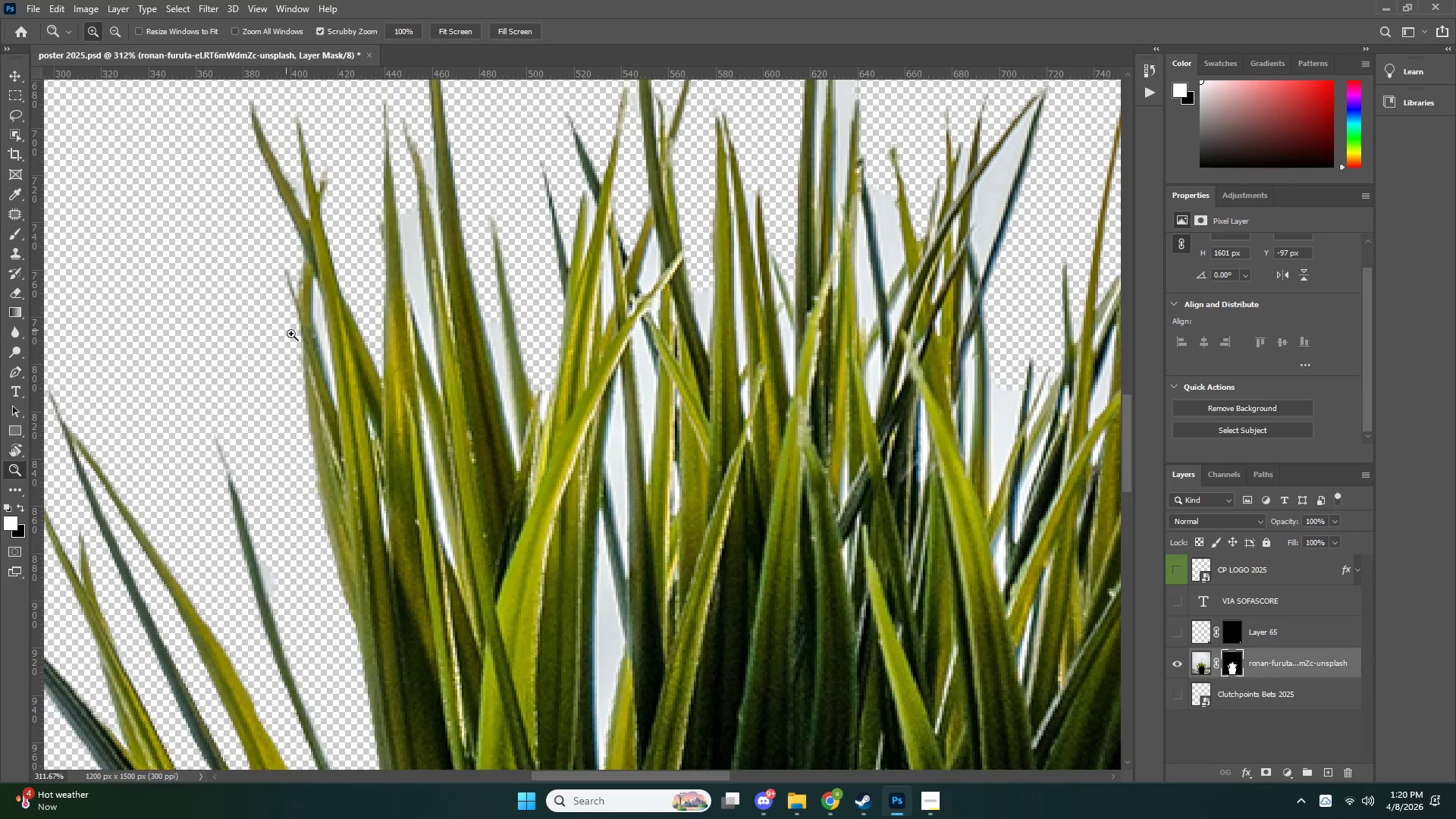 
left_click([311, 271])
 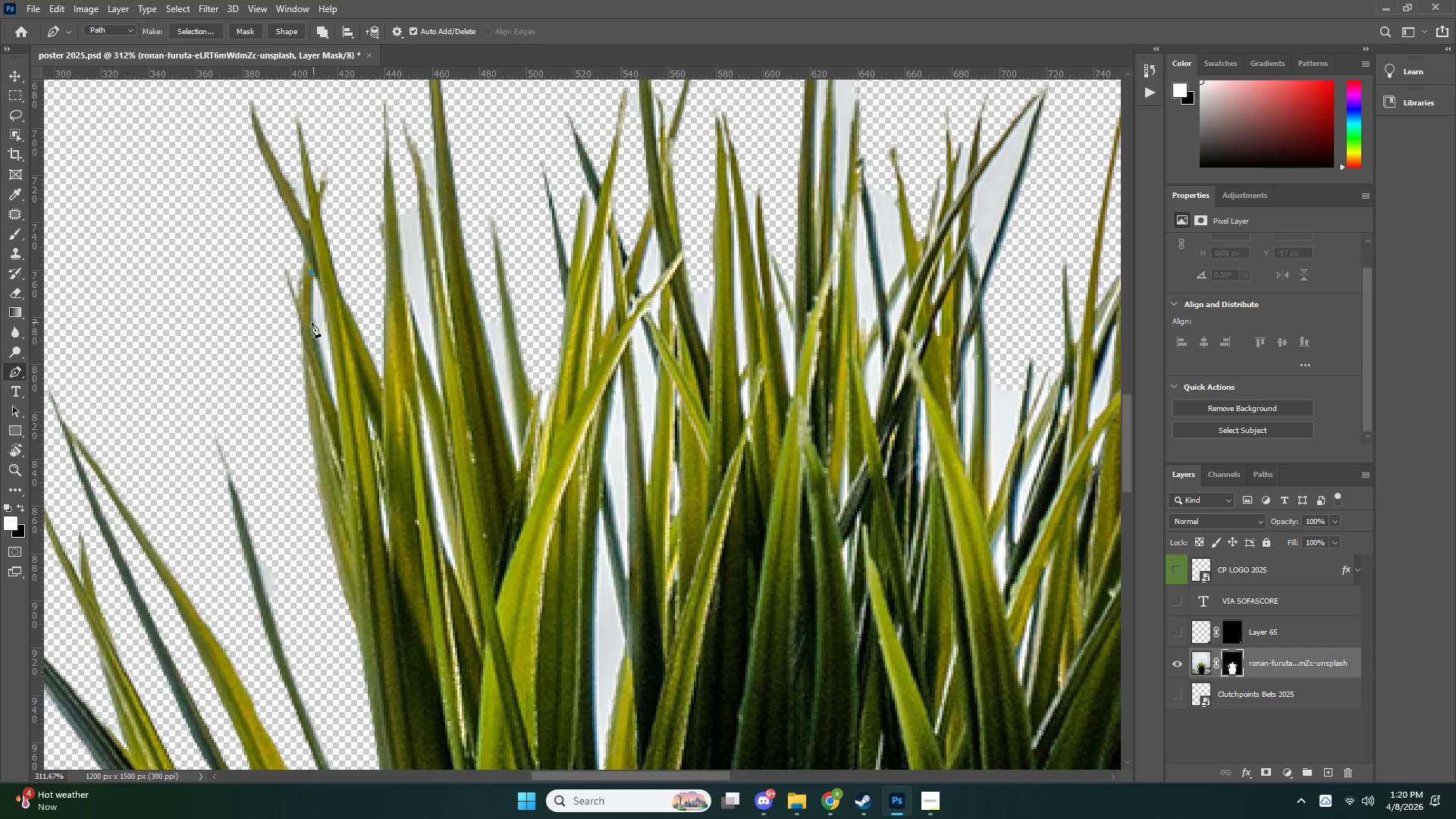 
left_click([311, 323])
 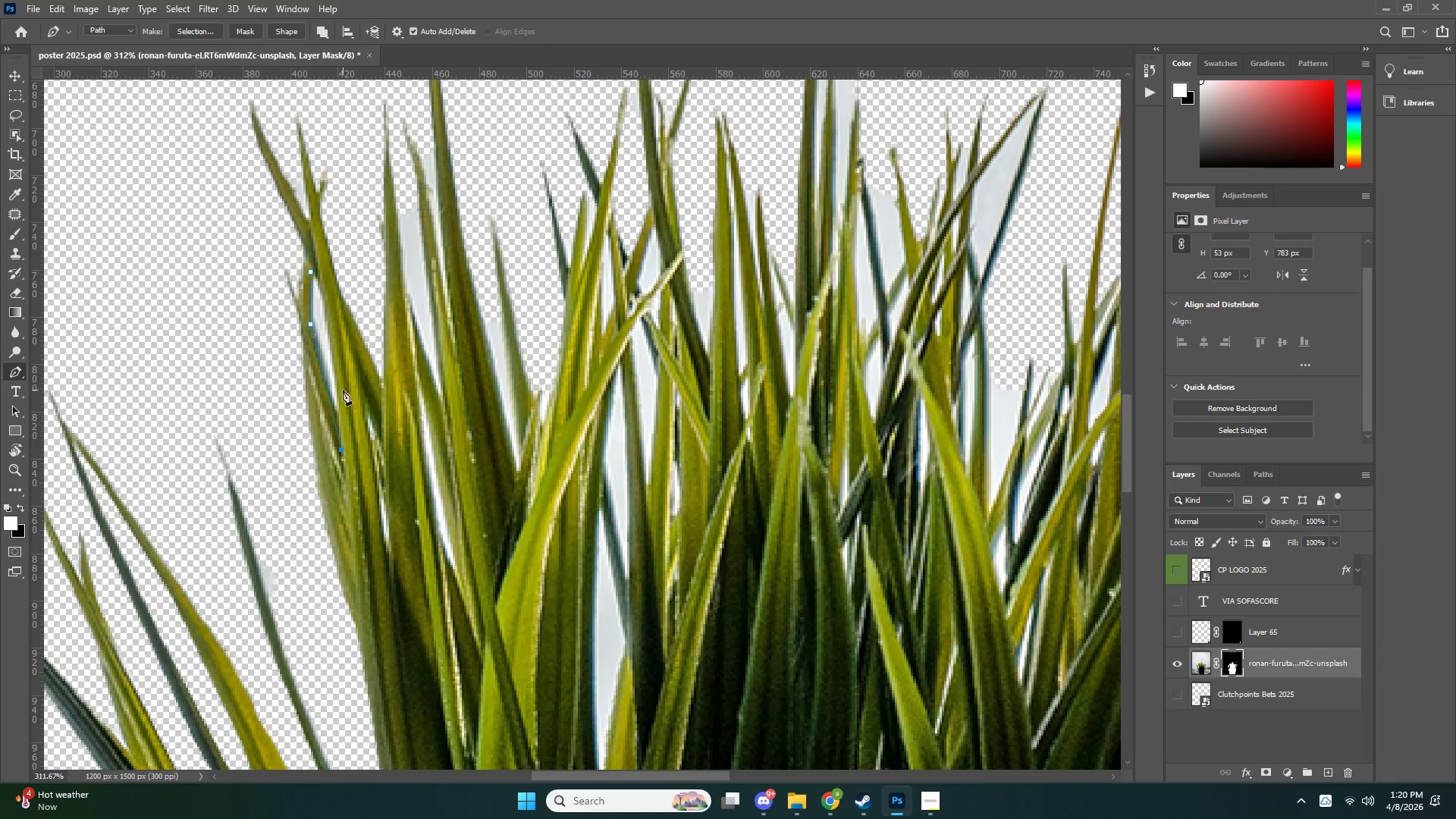 
double_click([337, 361])
 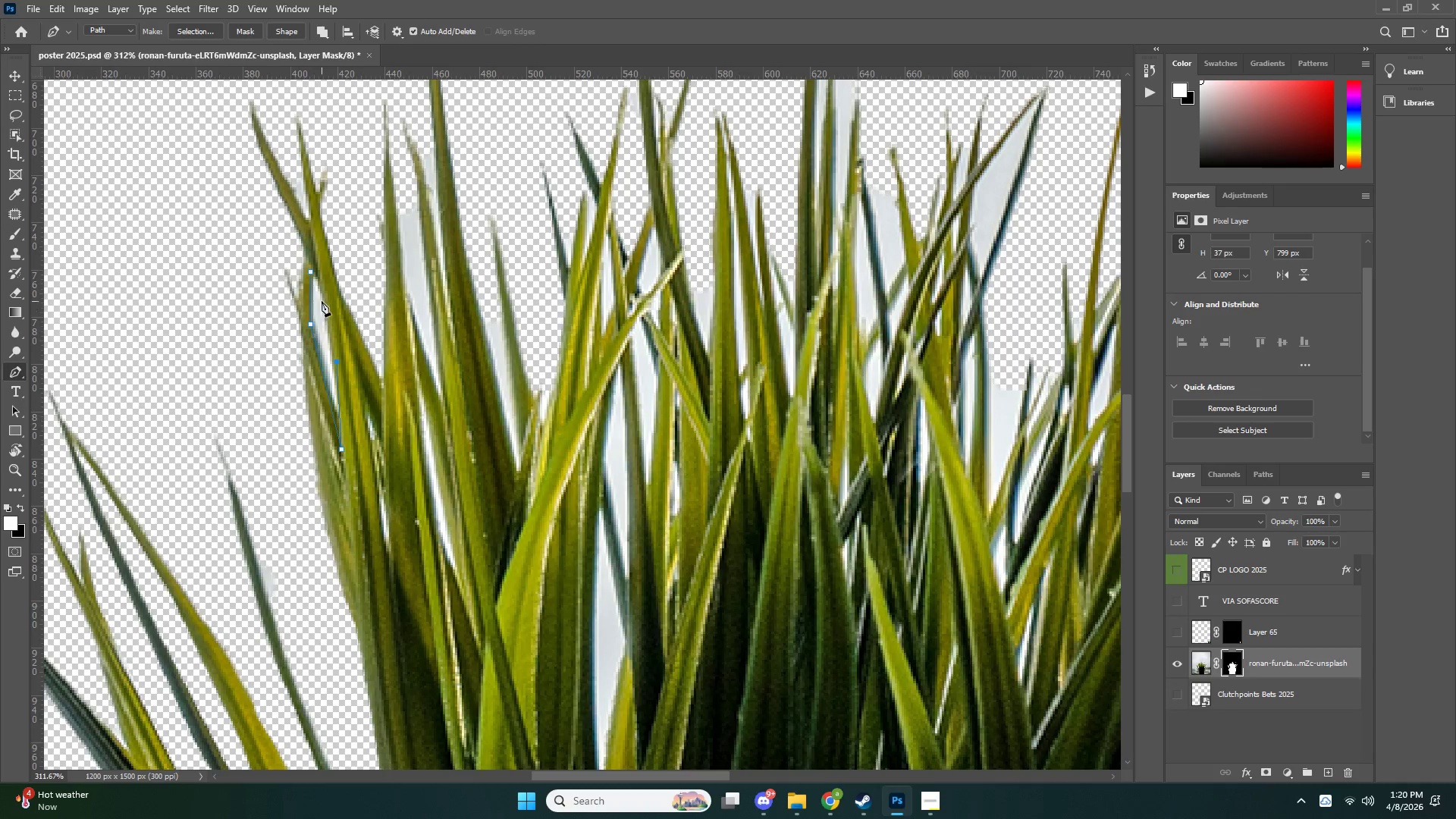 
triple_click([322, 292])
 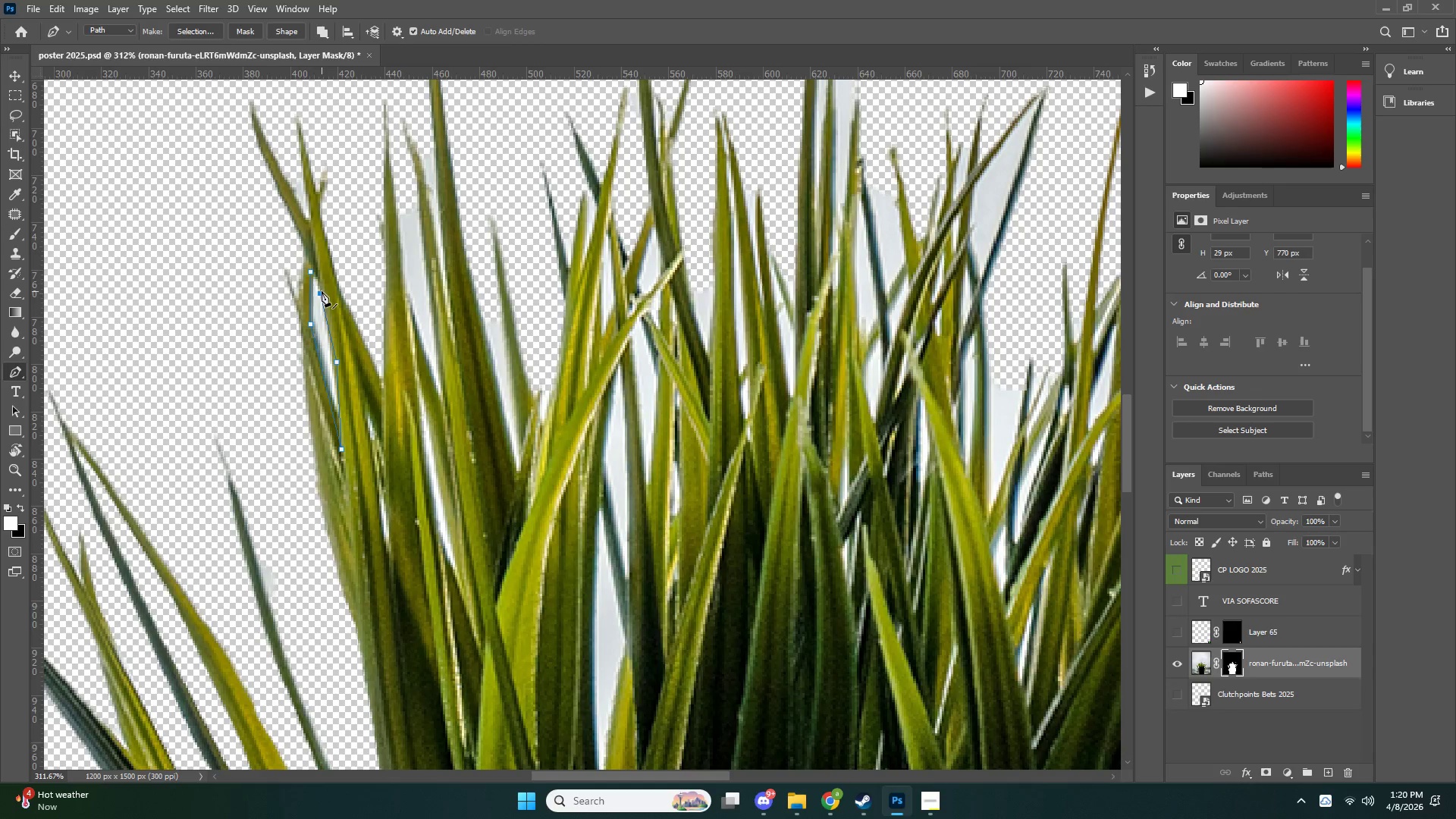 
key(Control+NumpadEnter)
 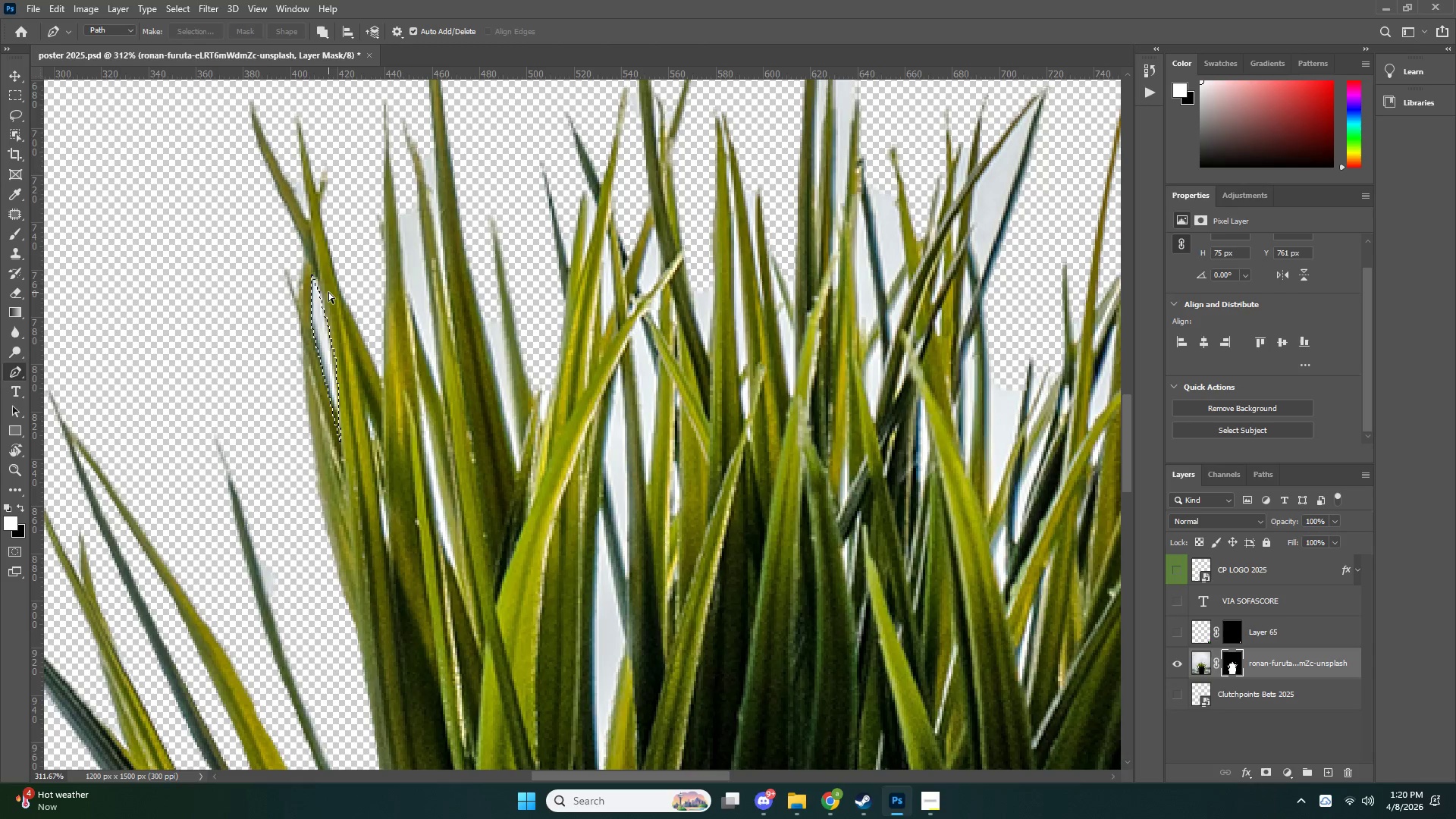 
key(Control+X)
 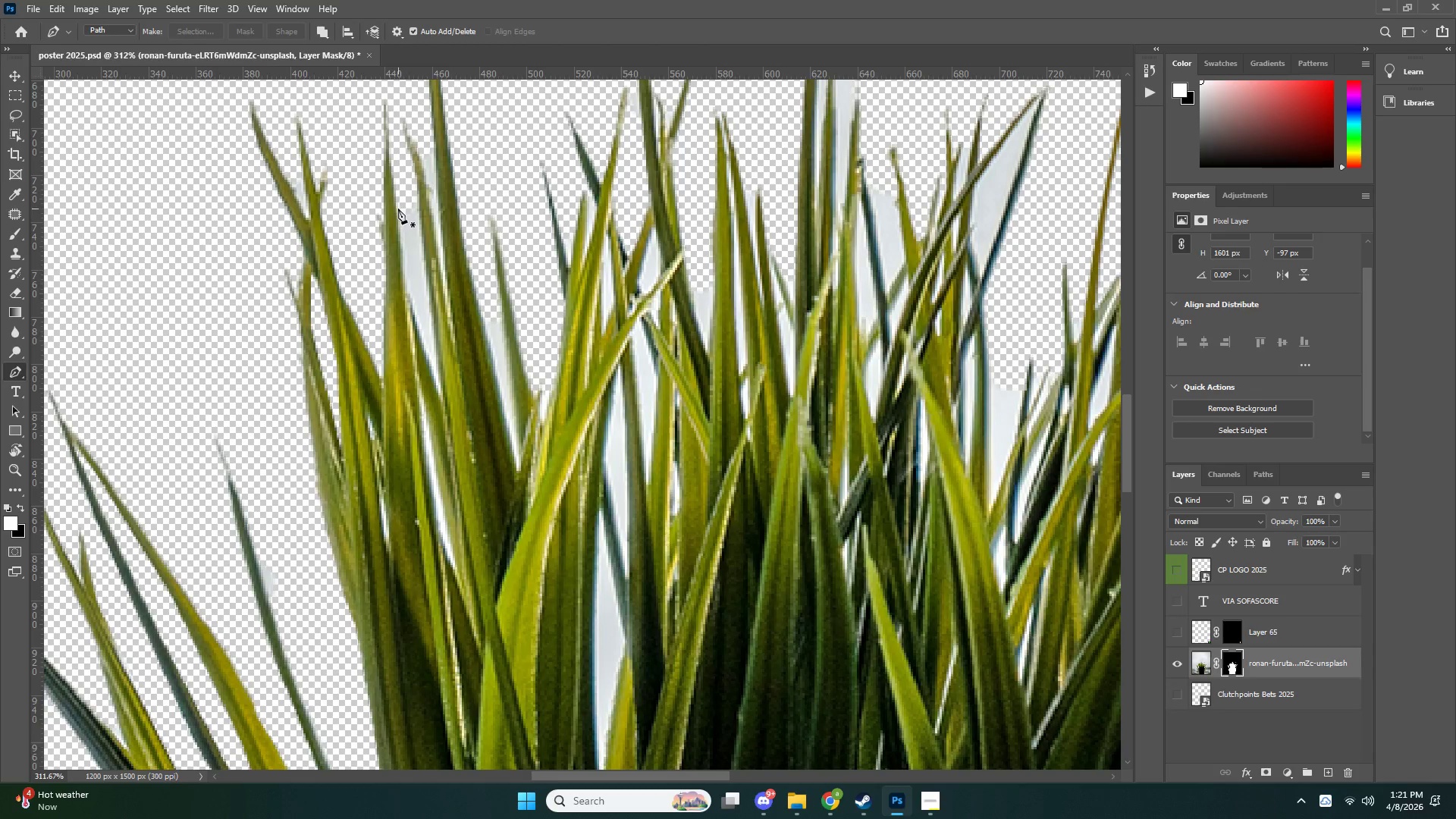 
double_click([415, 180])
 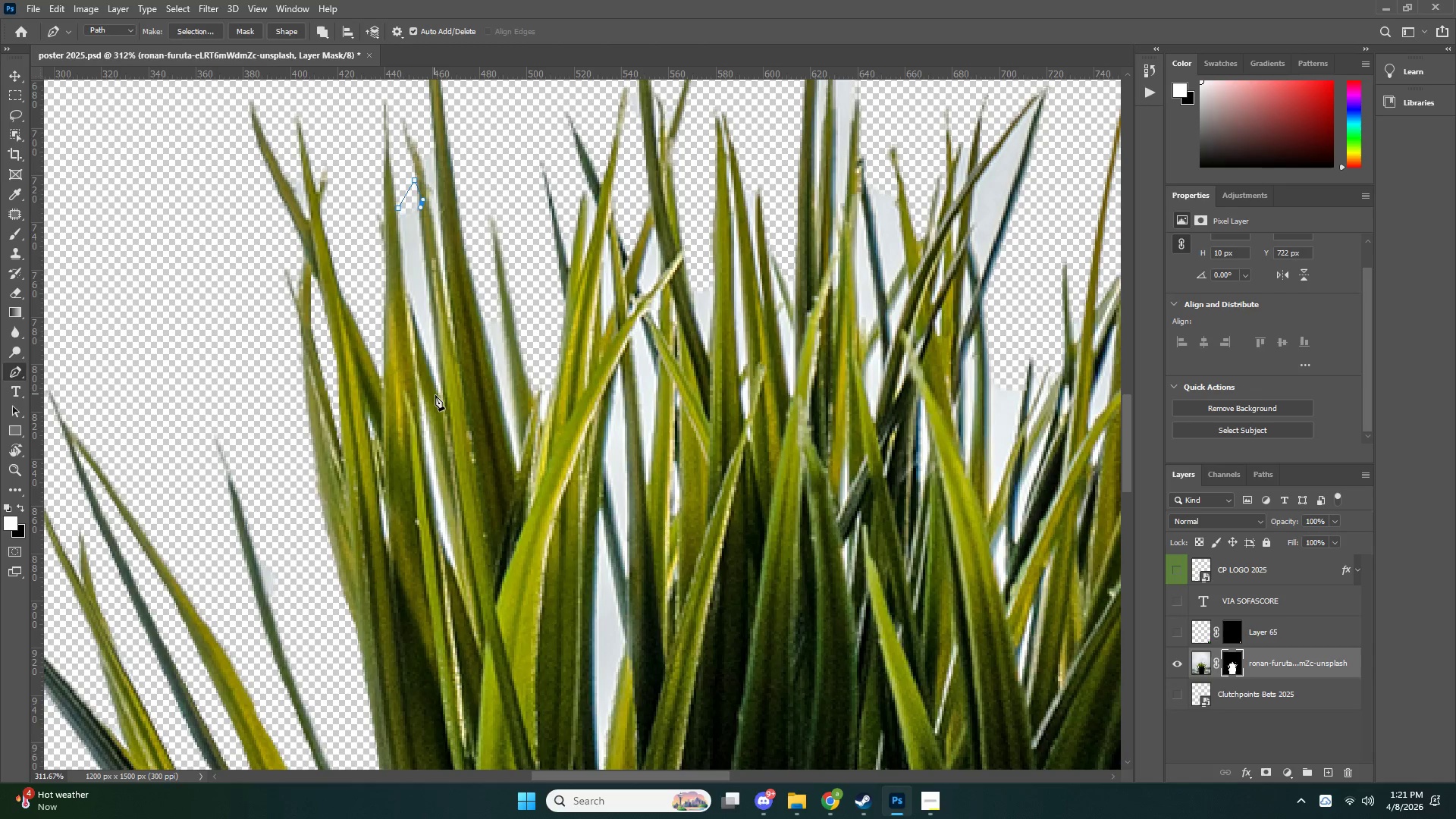 
left_click([444, 414])
 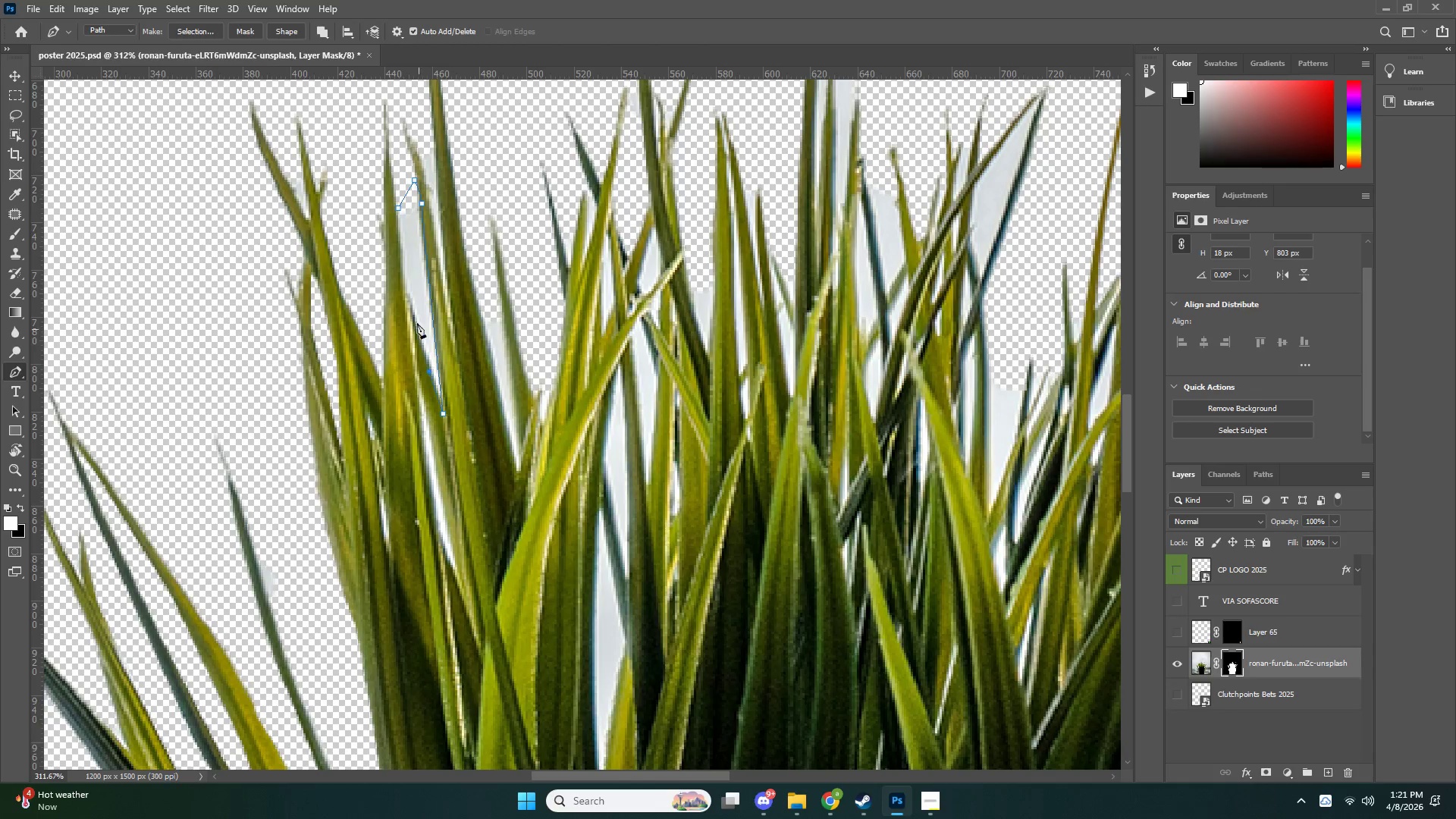 
double_click([402, 290])
 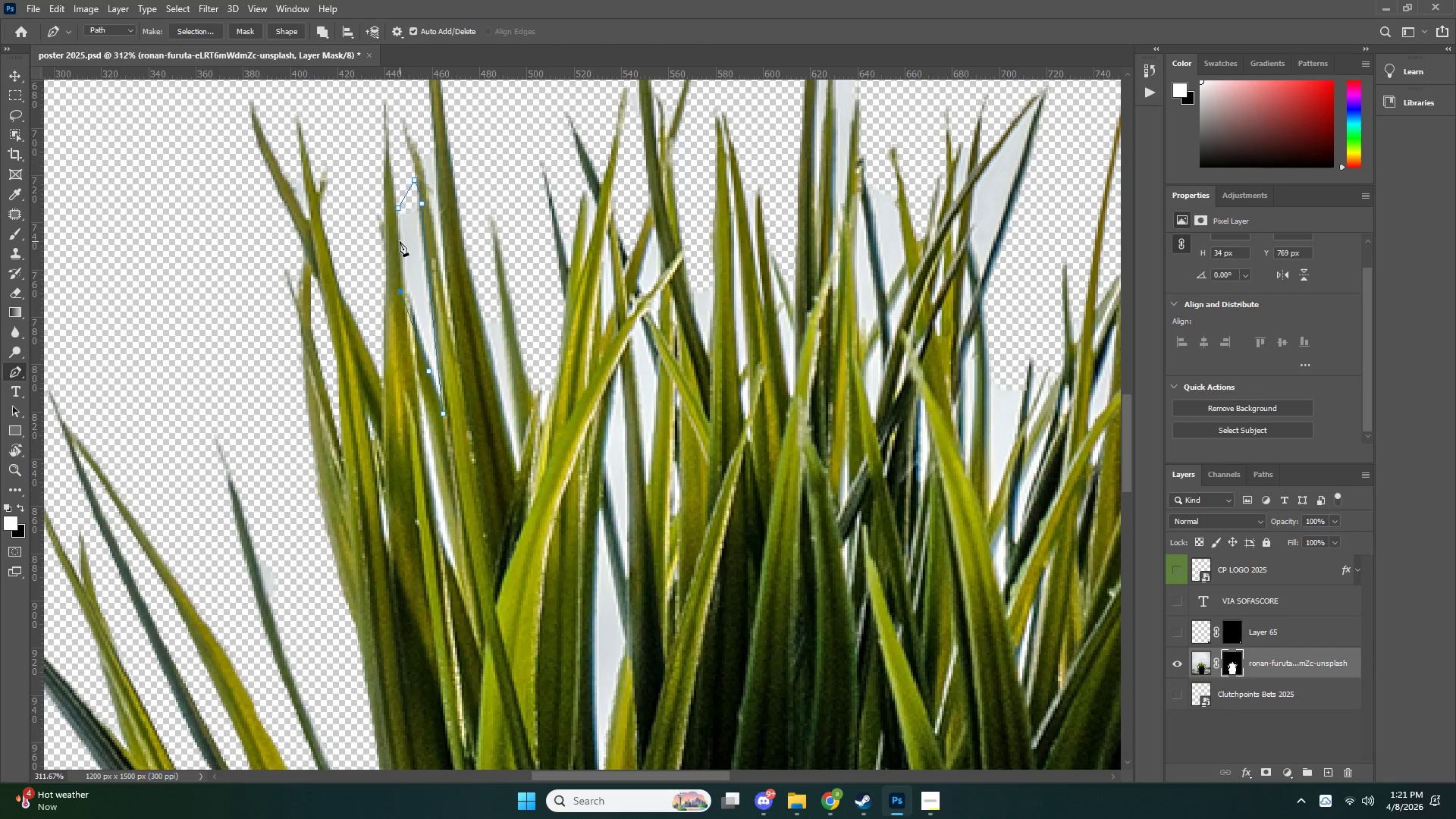 
left_click([399, 241])
 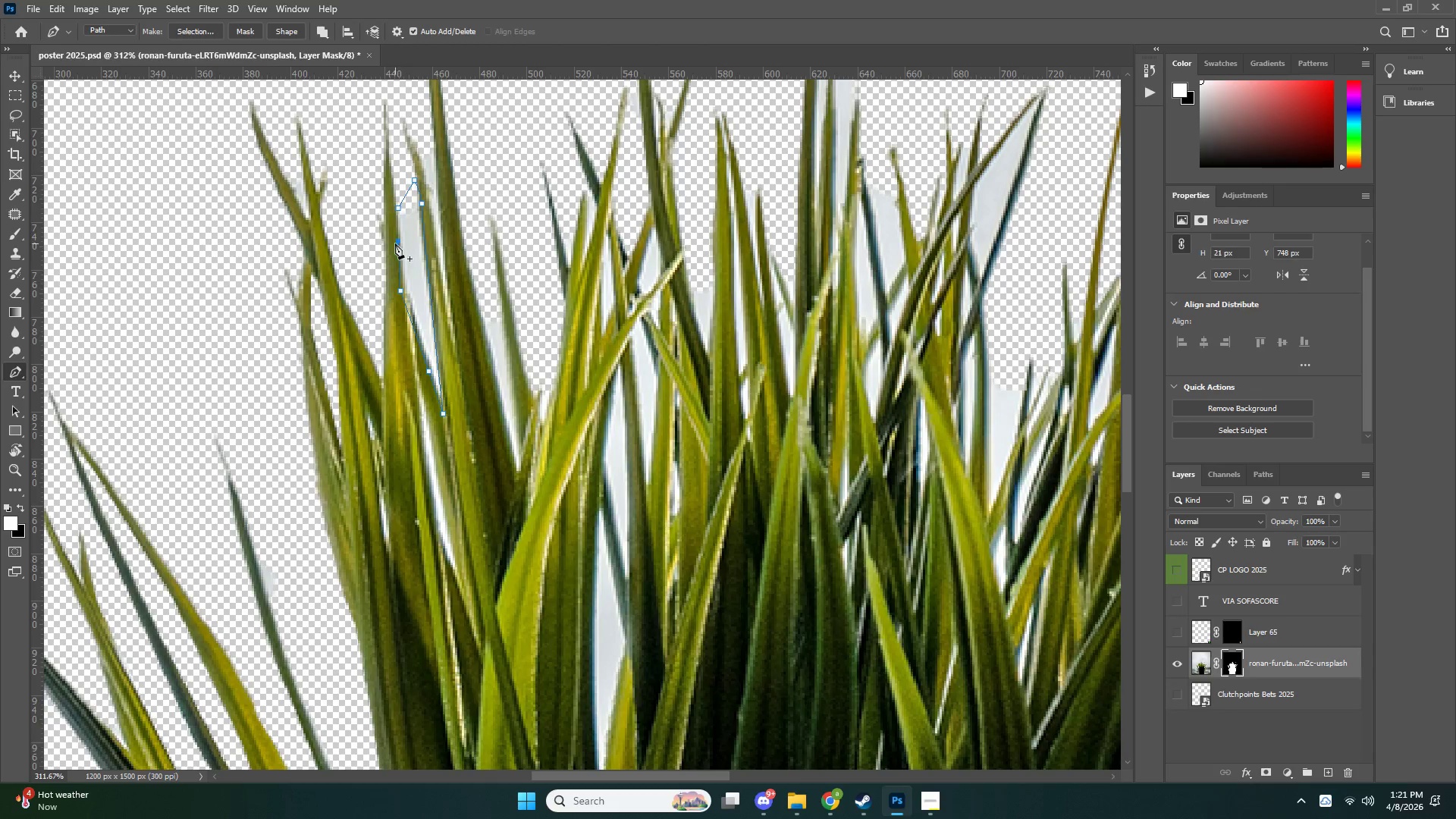 
key(Control+NumpadEnter)
 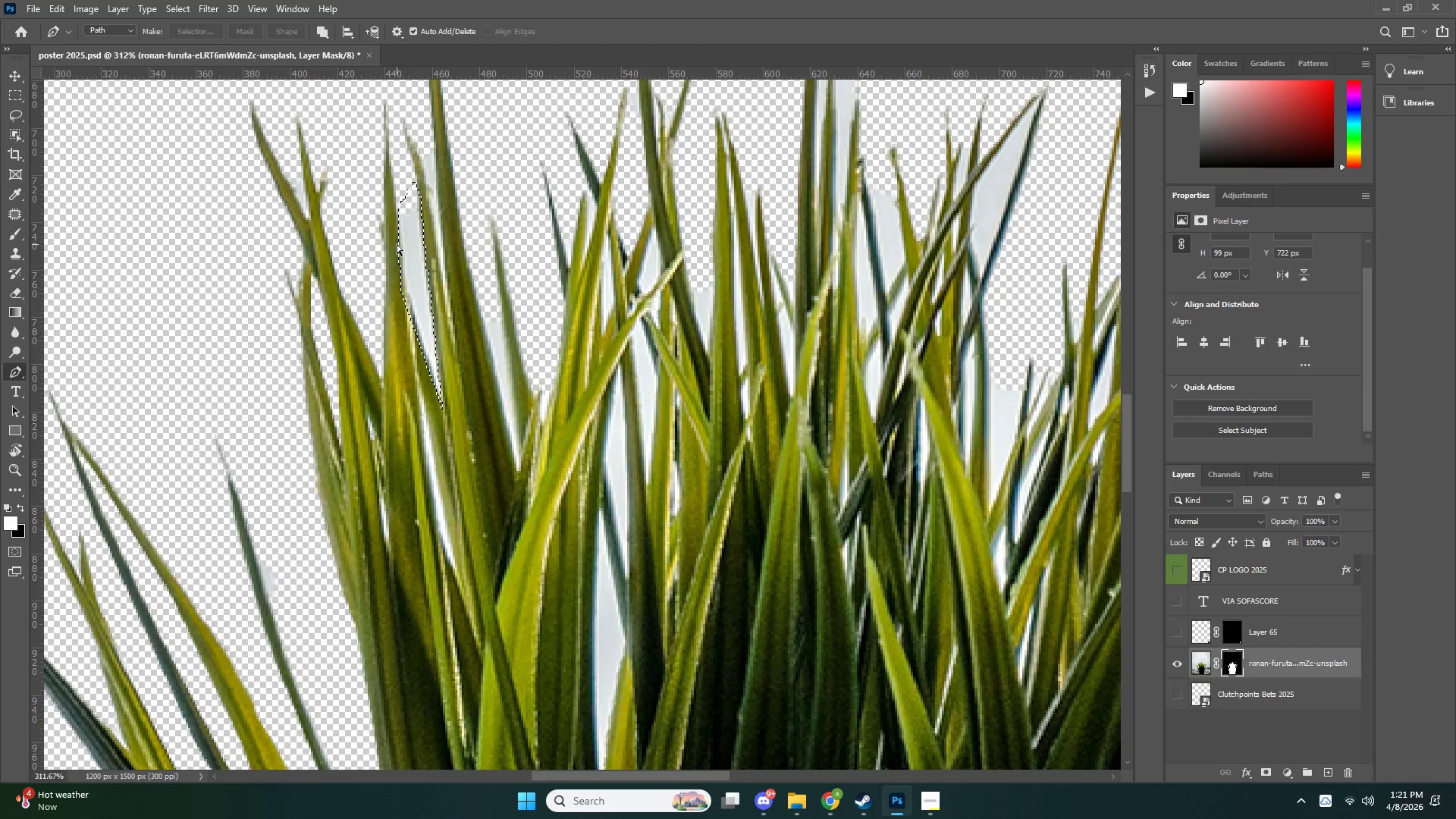 
key(Control+X)
 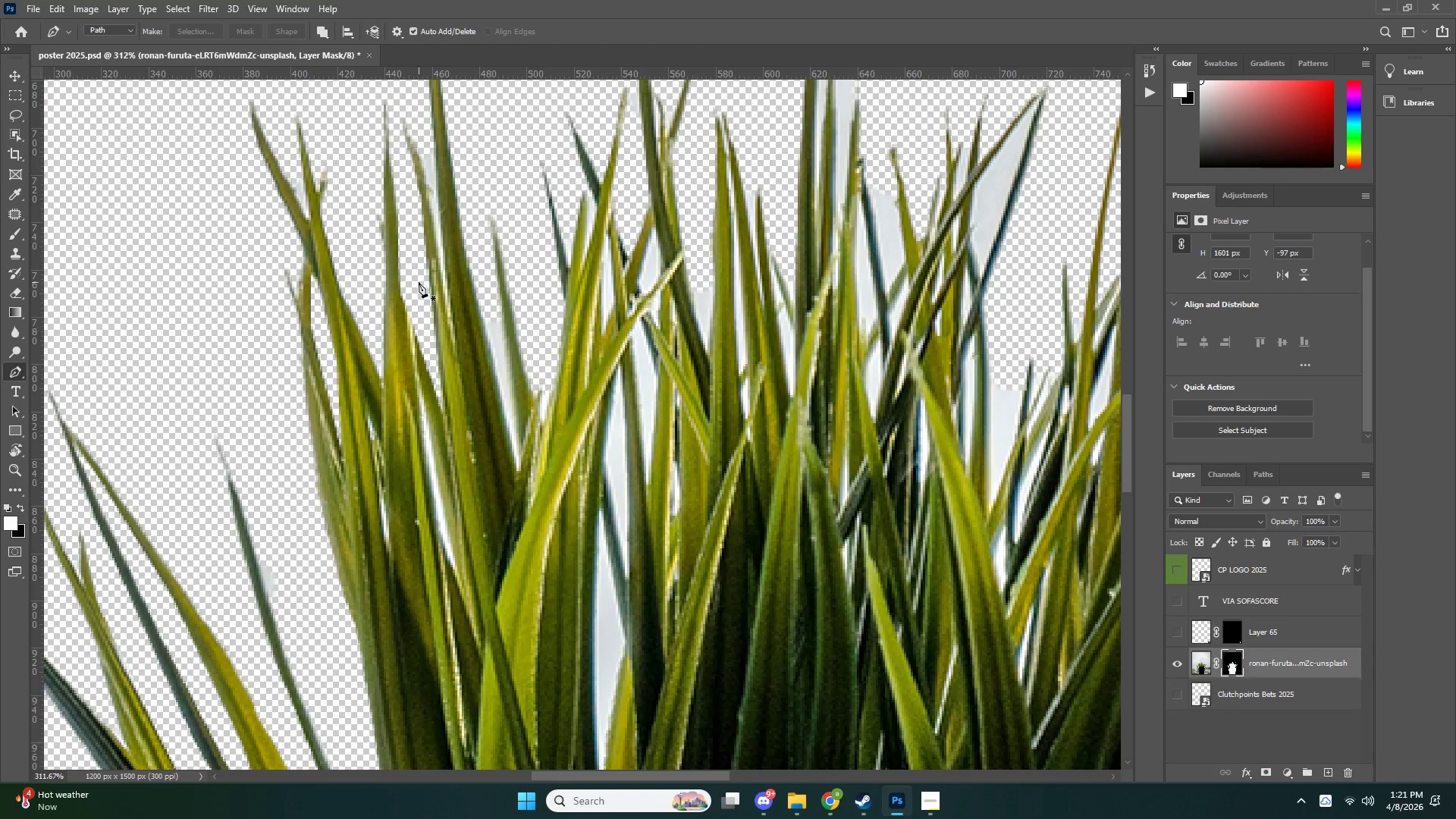 
scroll: coordinate [405, 271], scroll_direction: up, amount: 4.0
 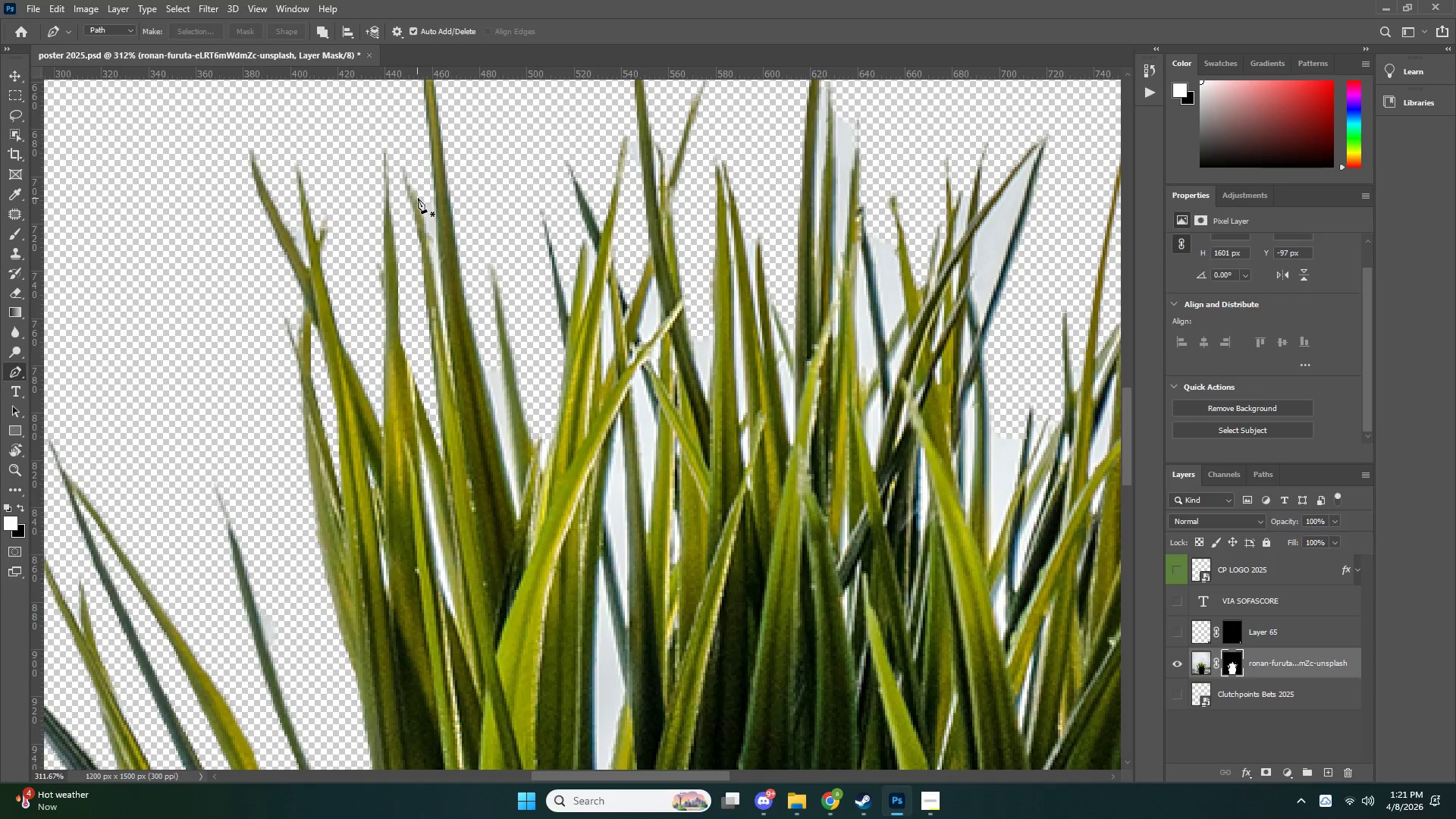 
left_click_drag(start_coordinate=[416, 136], to_coordinate=[421, 143])
 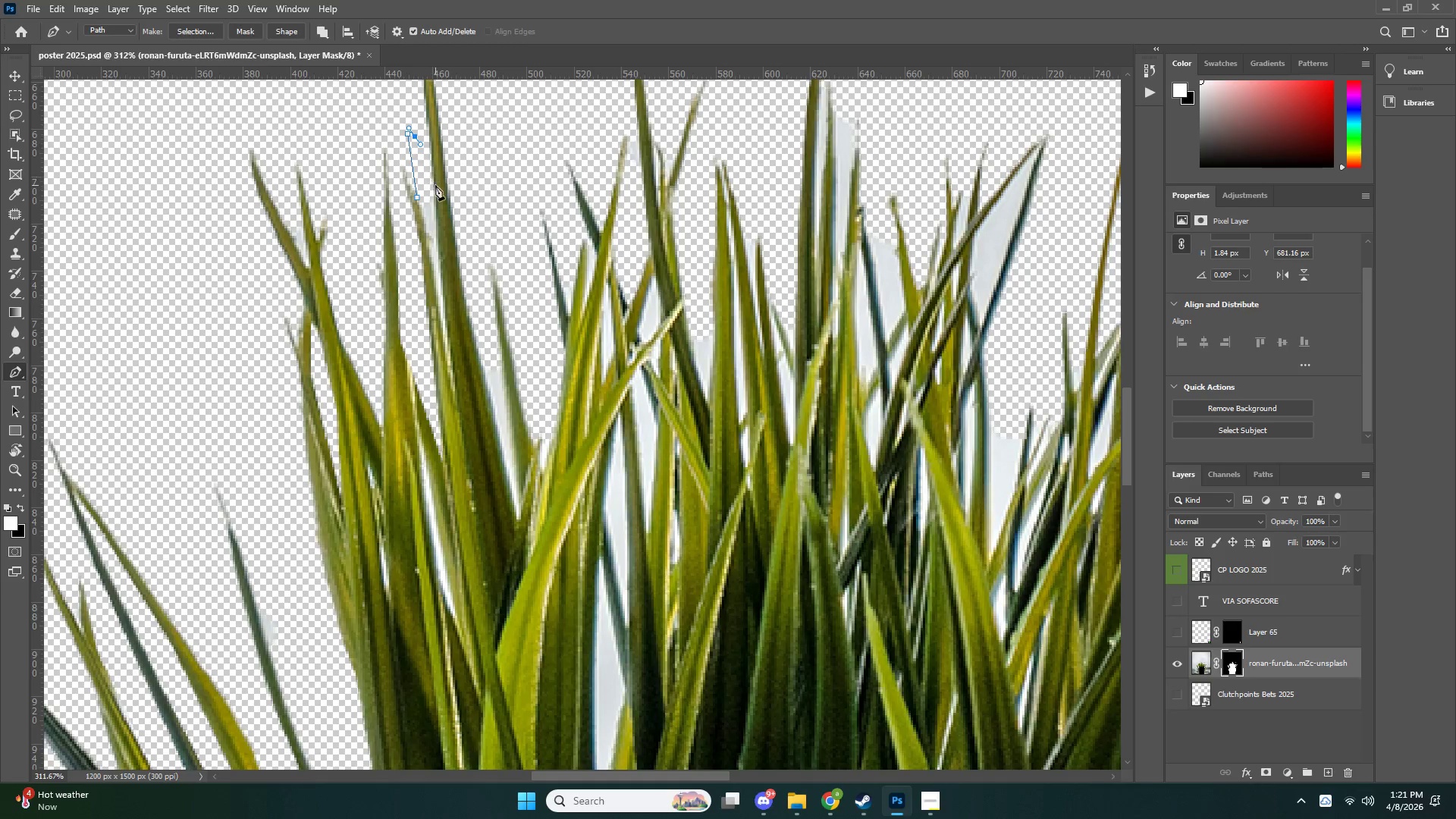 
triple_click([436, 186])
 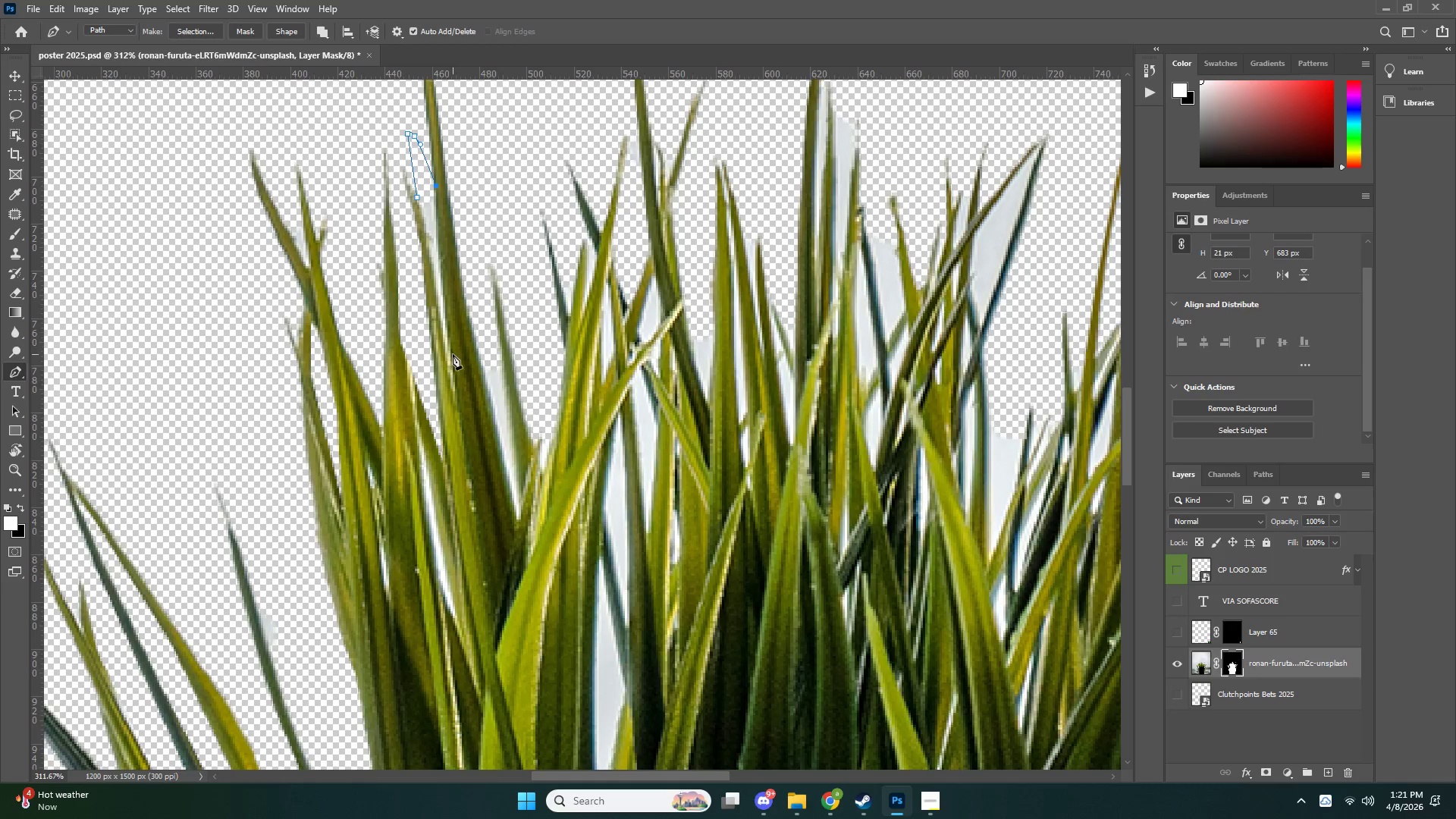 
left_click([448, 382])
 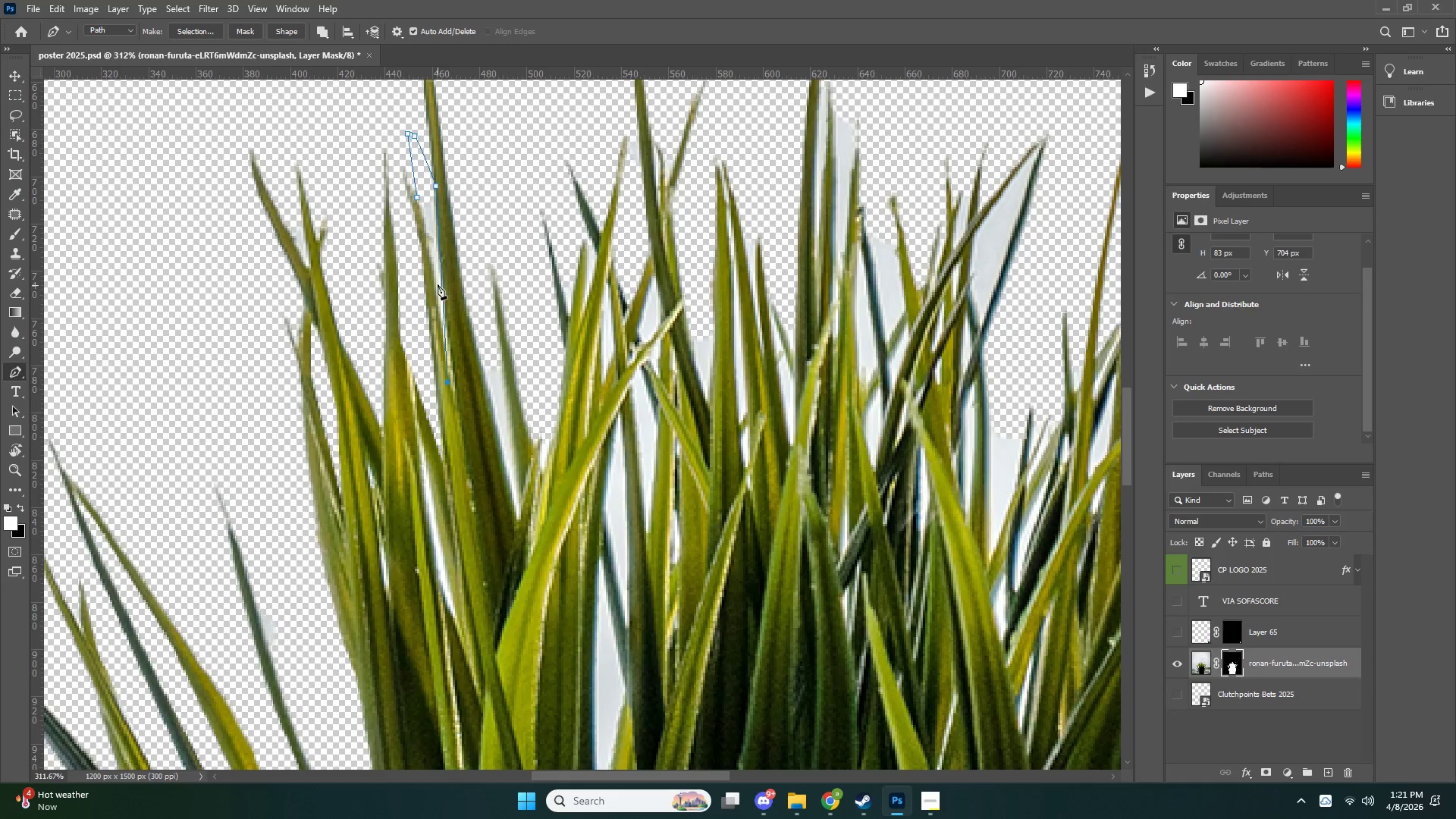 
left_click([433, 271])
 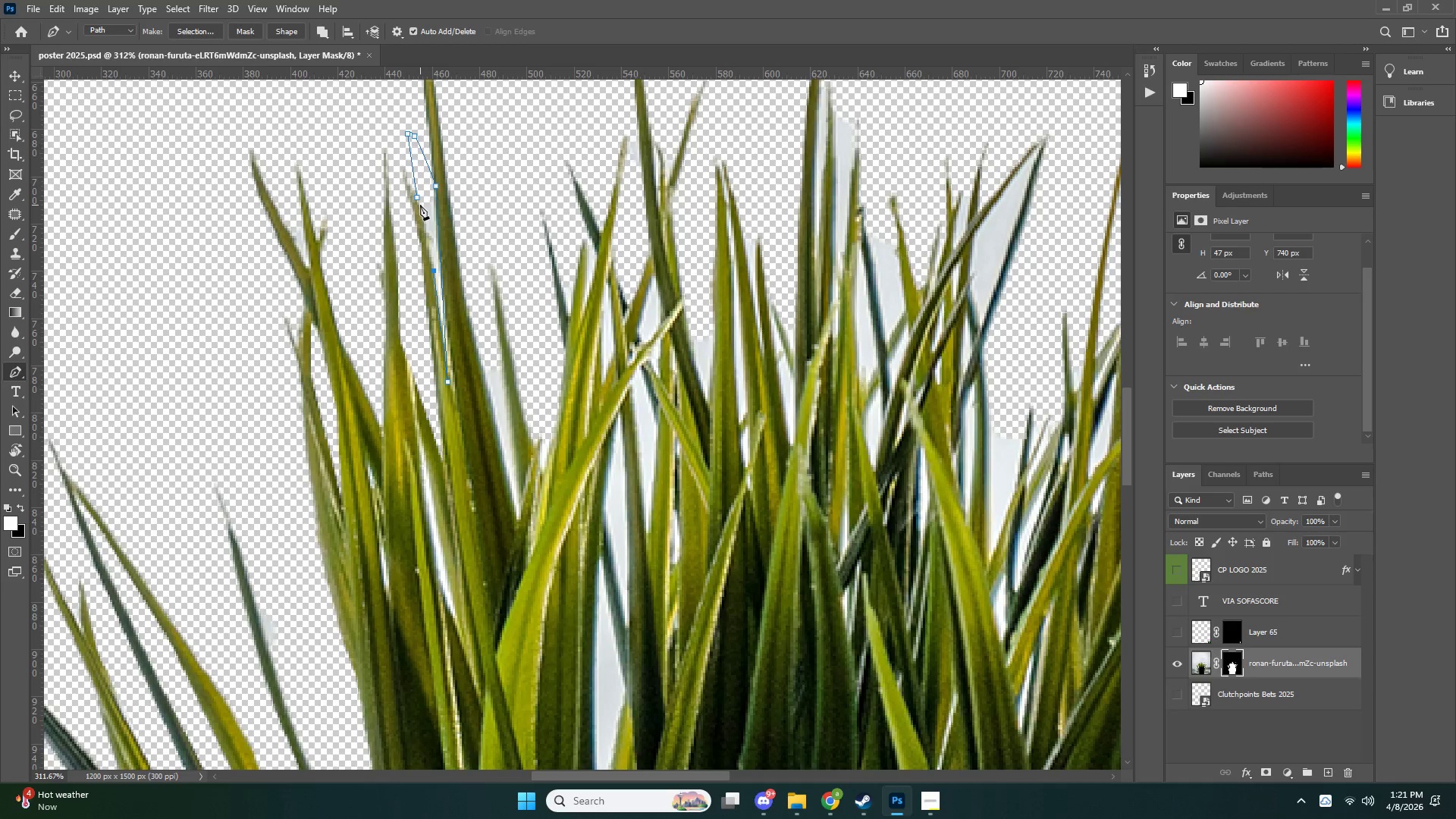 
left_click([419, 211])
 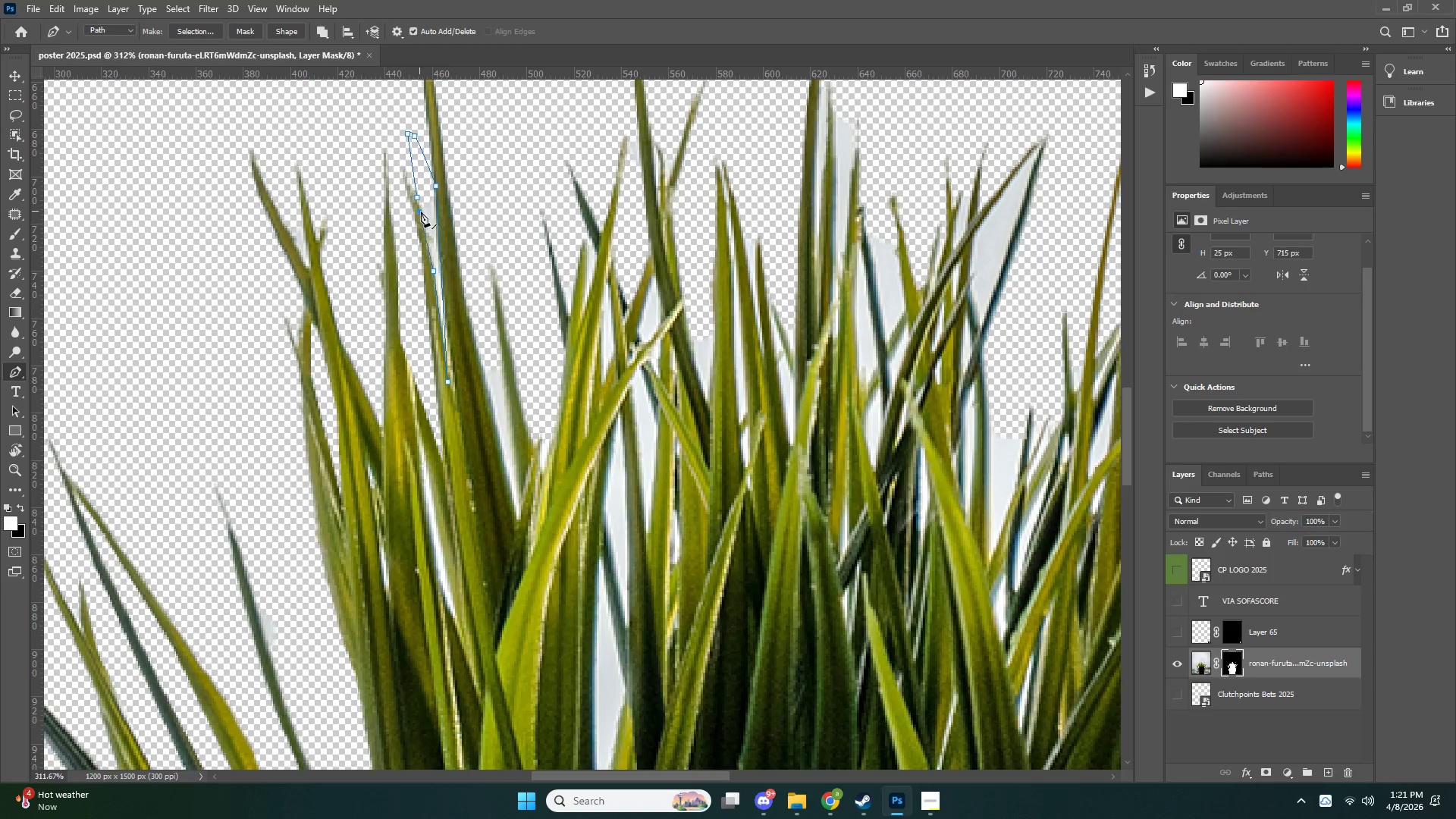 
key(Control+NumpadEnter)
 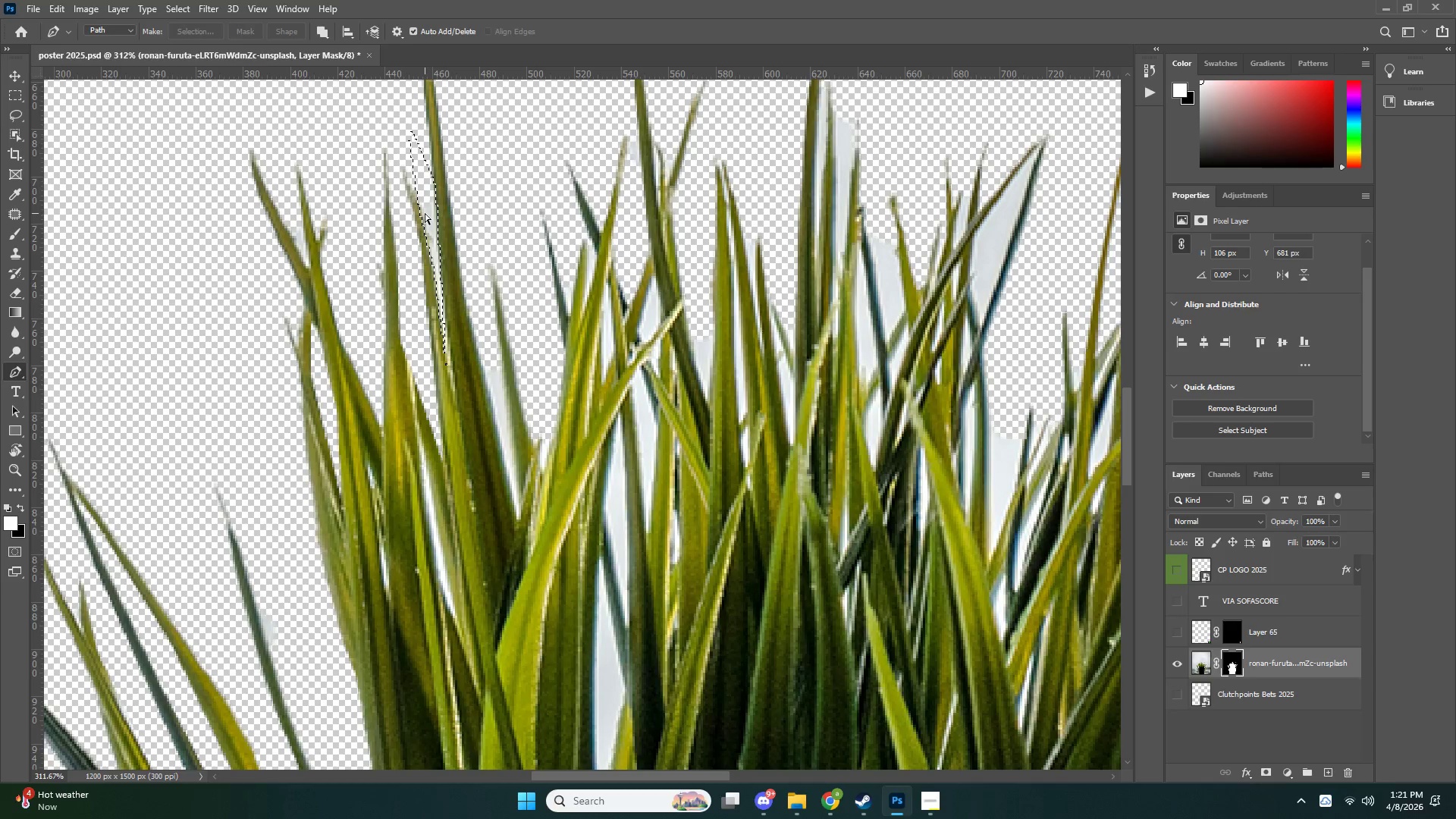 
key(Control+X)
 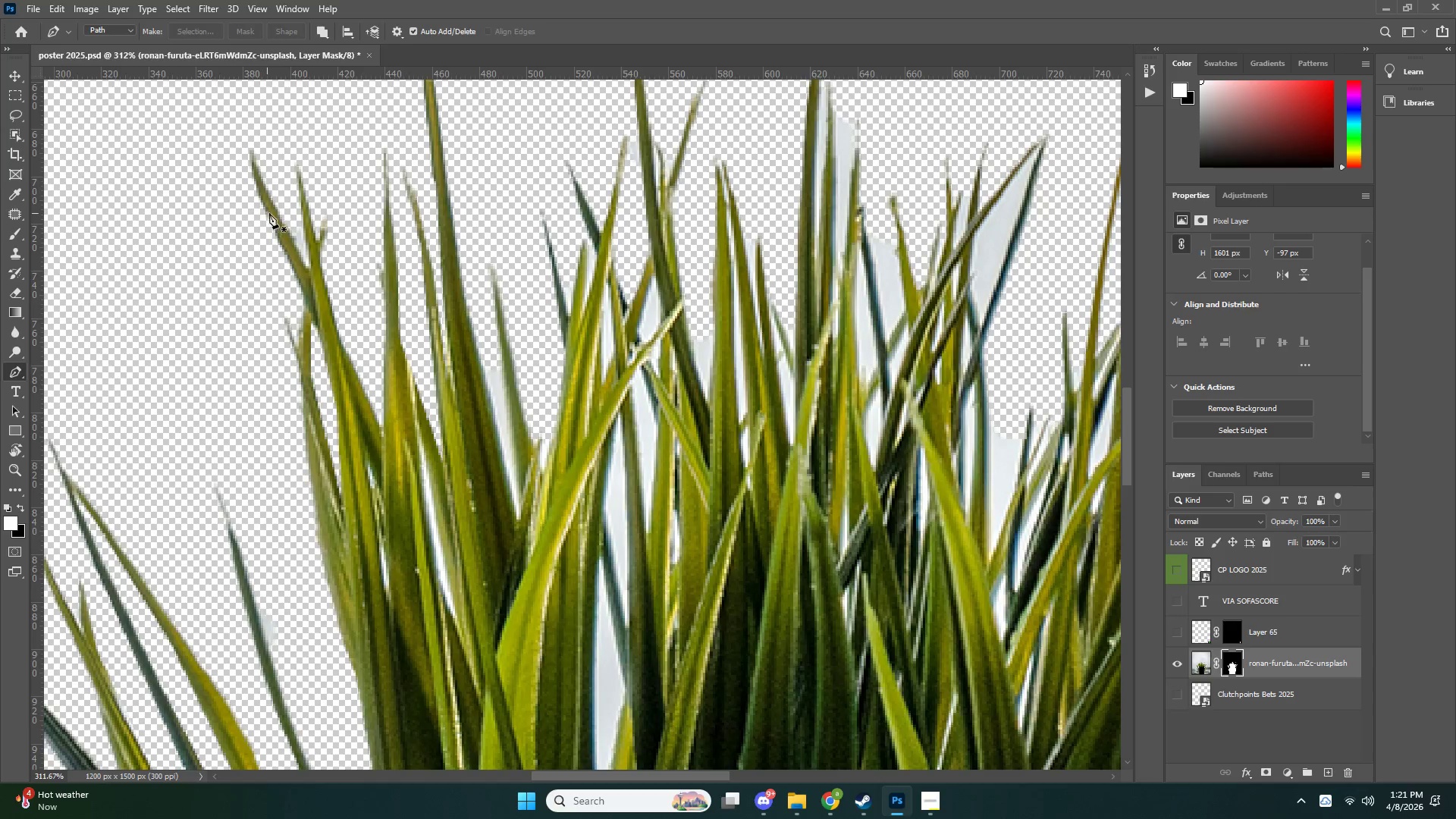 
left_click([282, 224])
 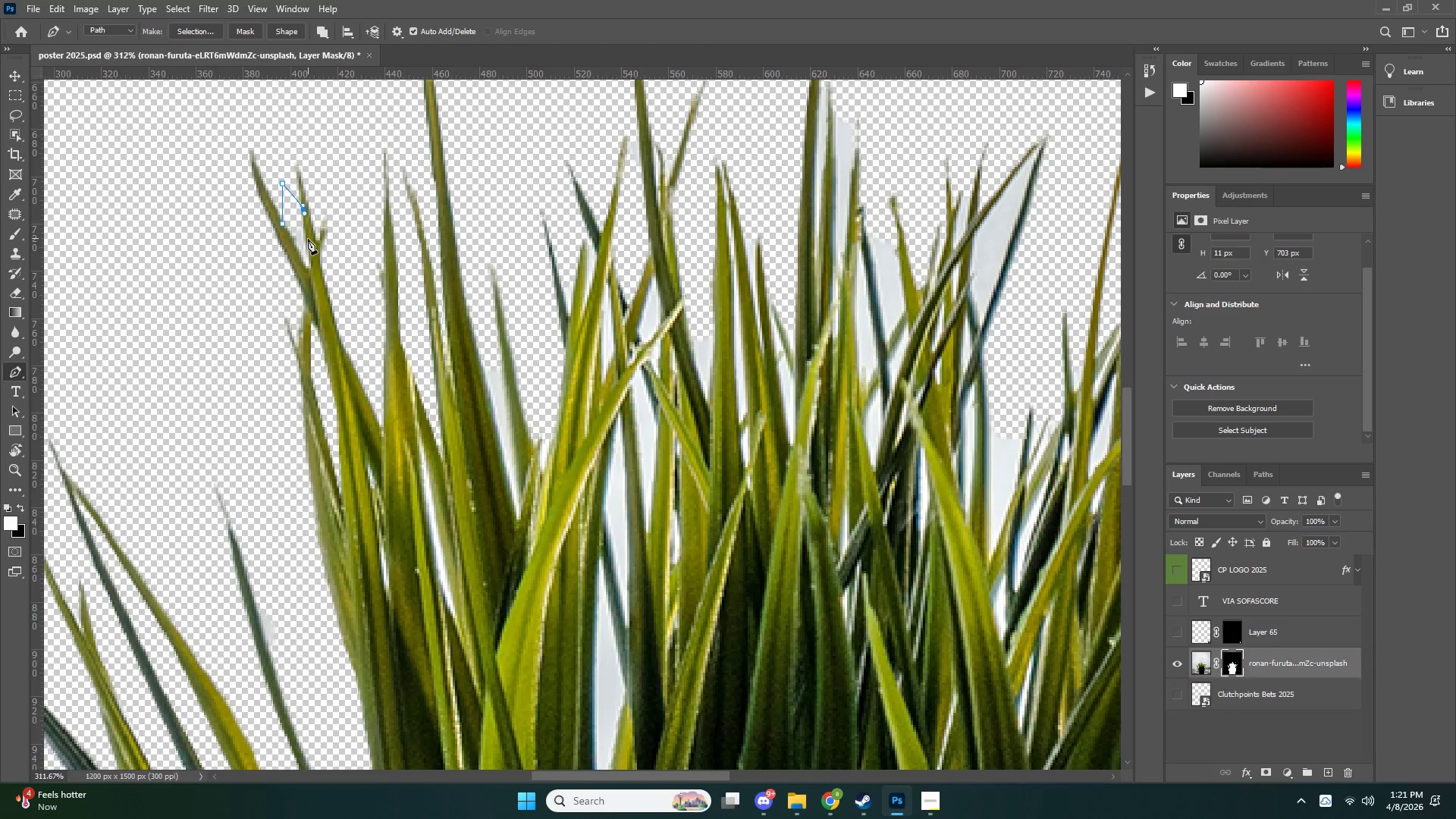 
key(Control+ControlLeft)
 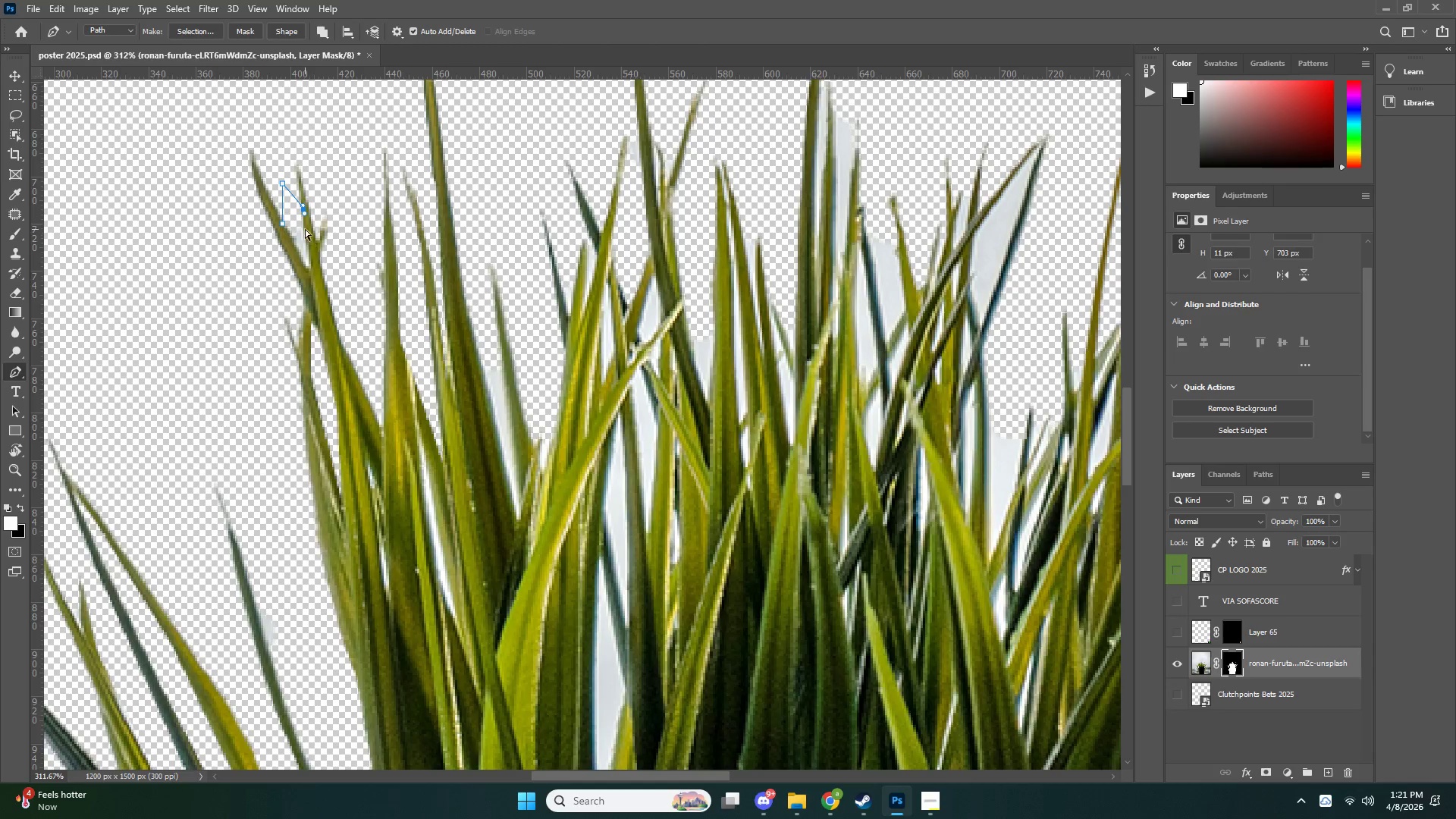 
key(Control+Z)
 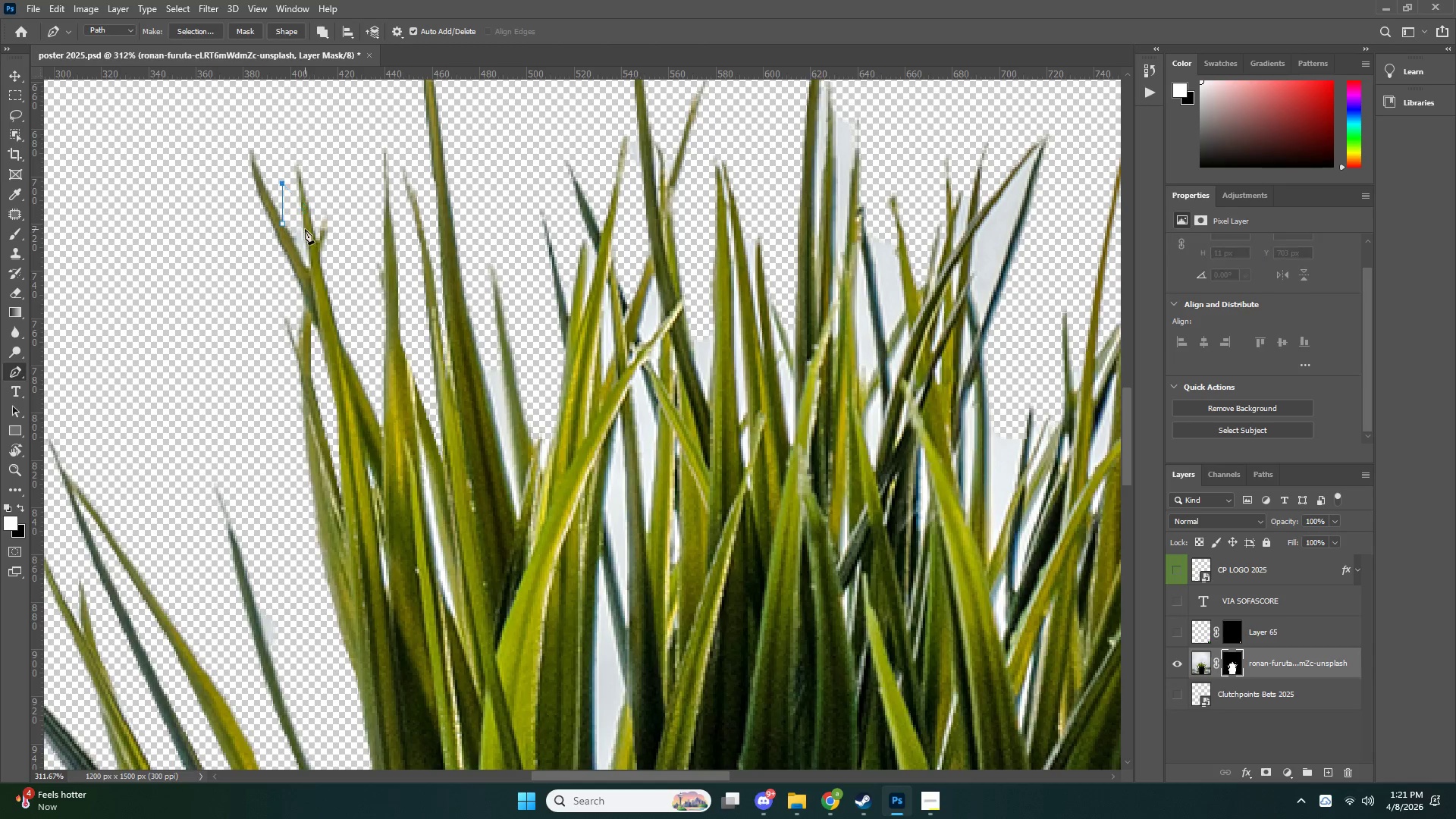 
left_click([305, 229])
 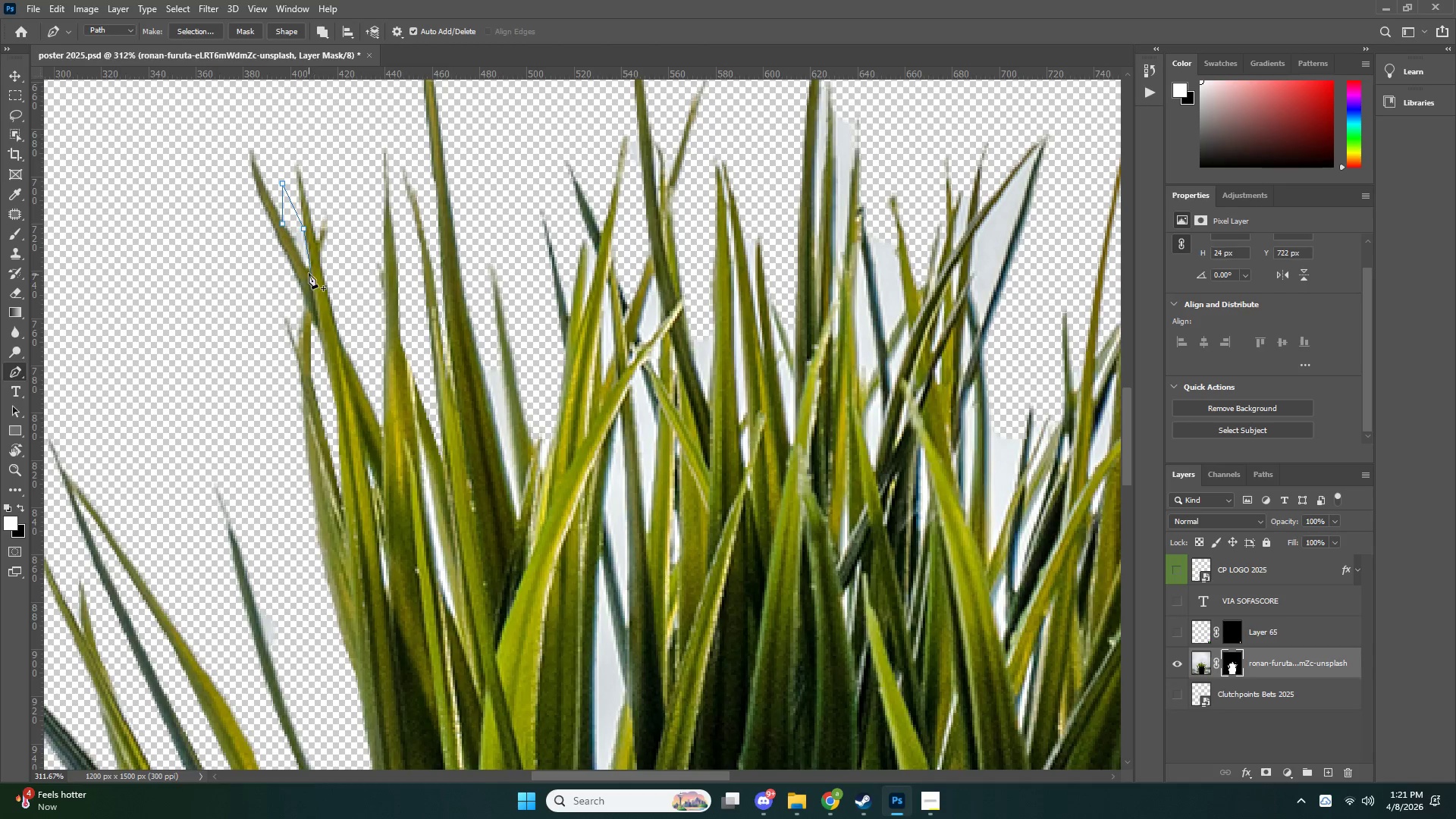 
double_click([302, 260])
 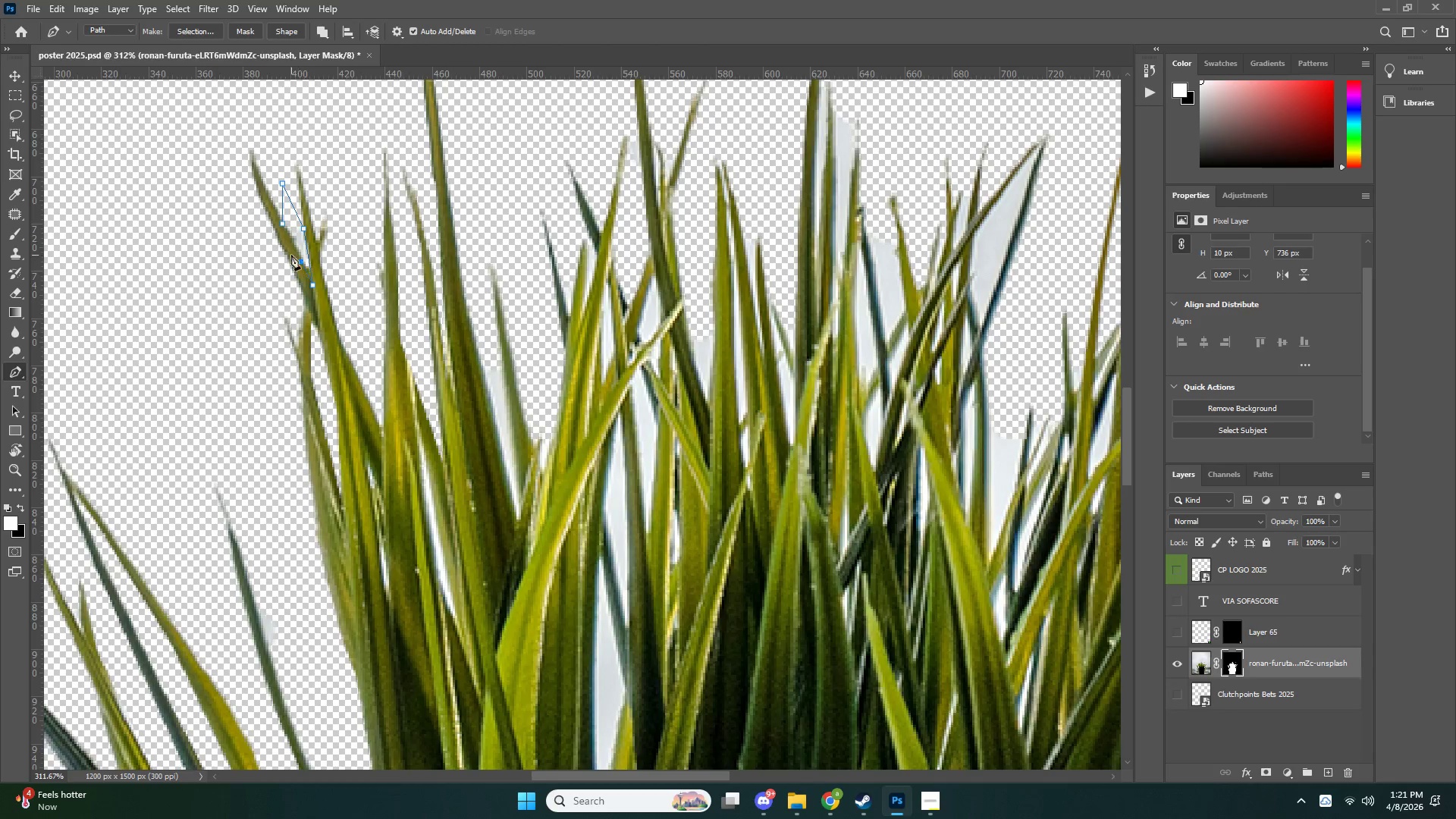 
key(Control+NumpadEnter)
 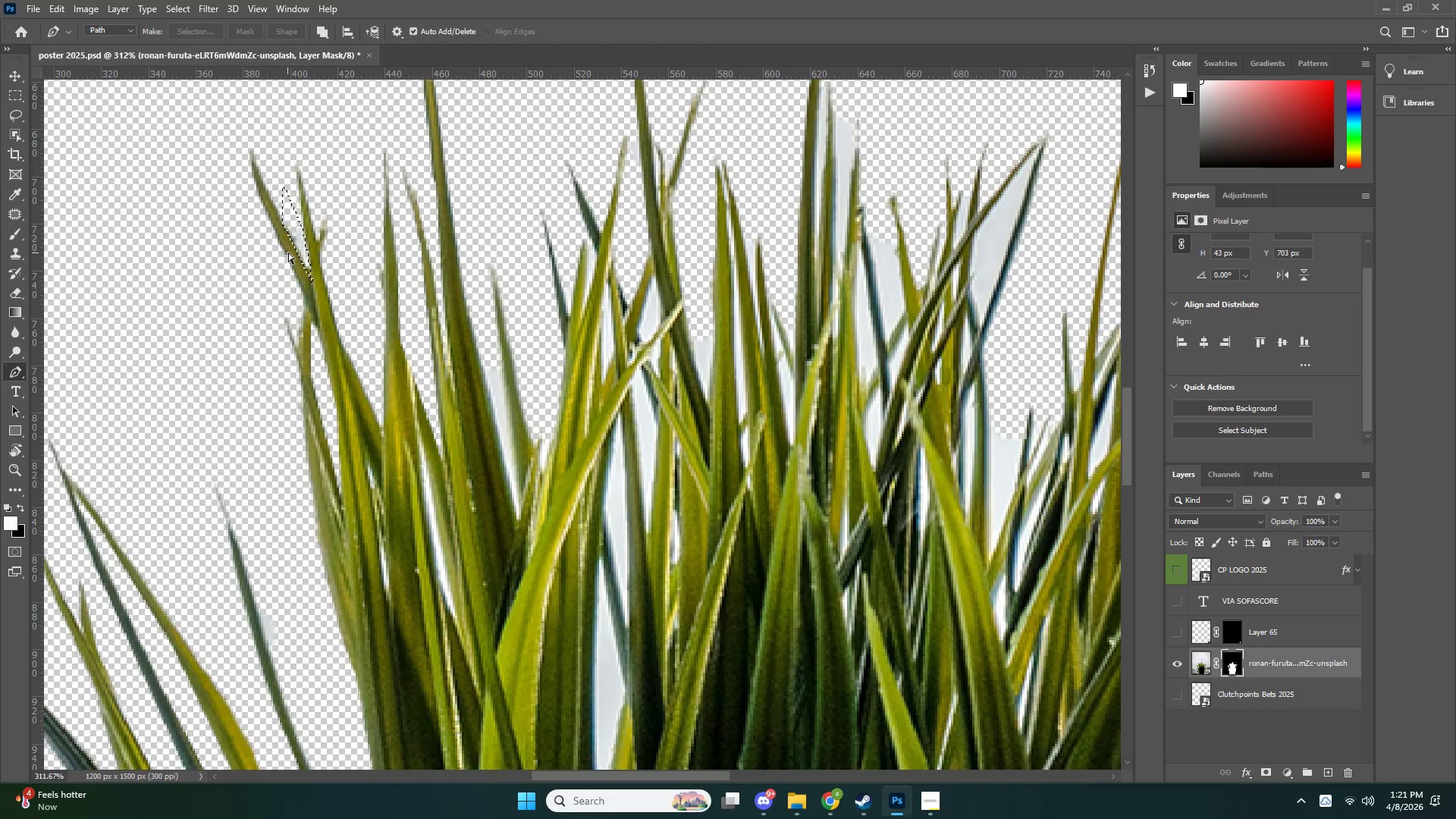 
key(Control+X)
 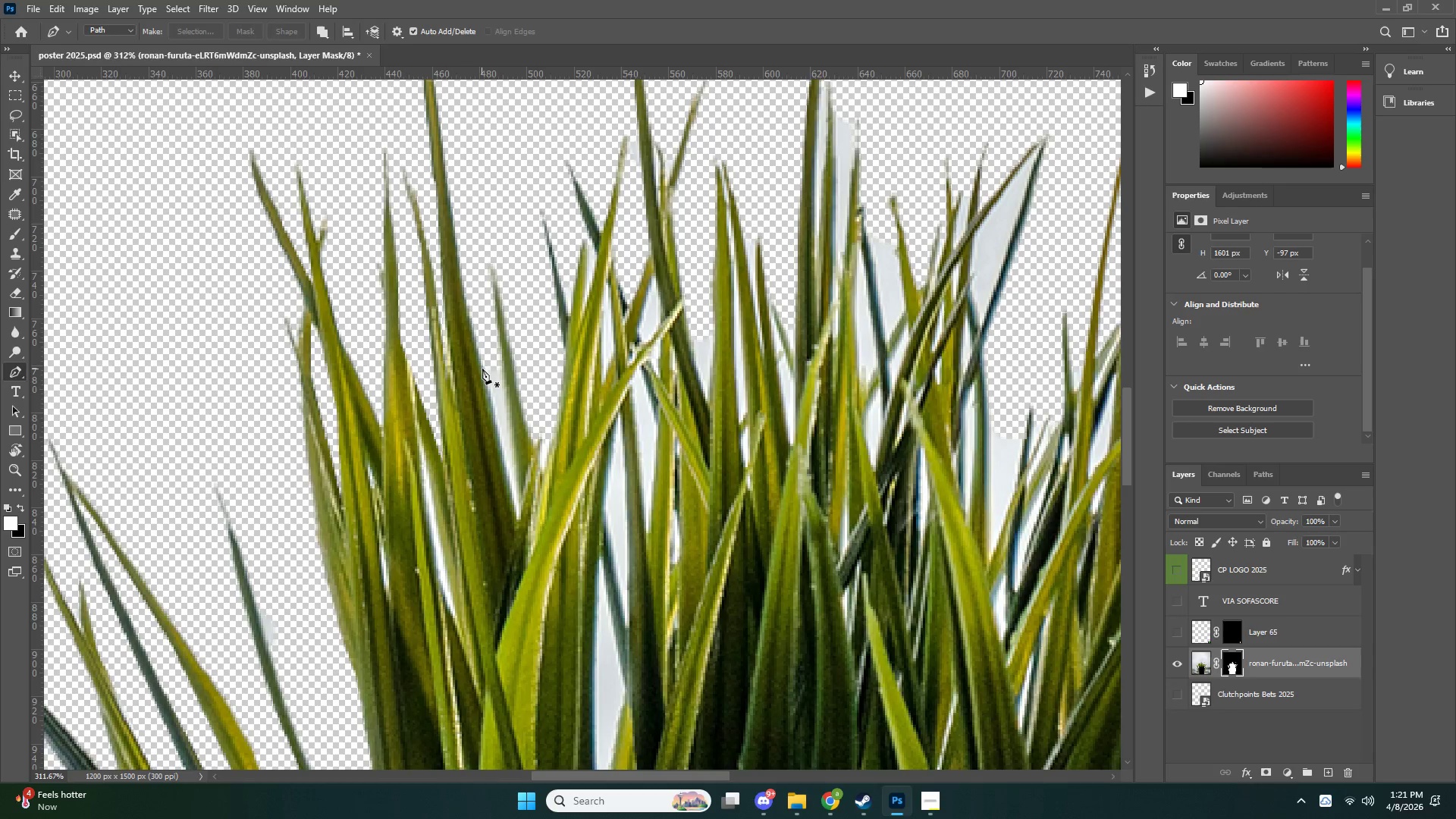 
double_click([477, 266])
 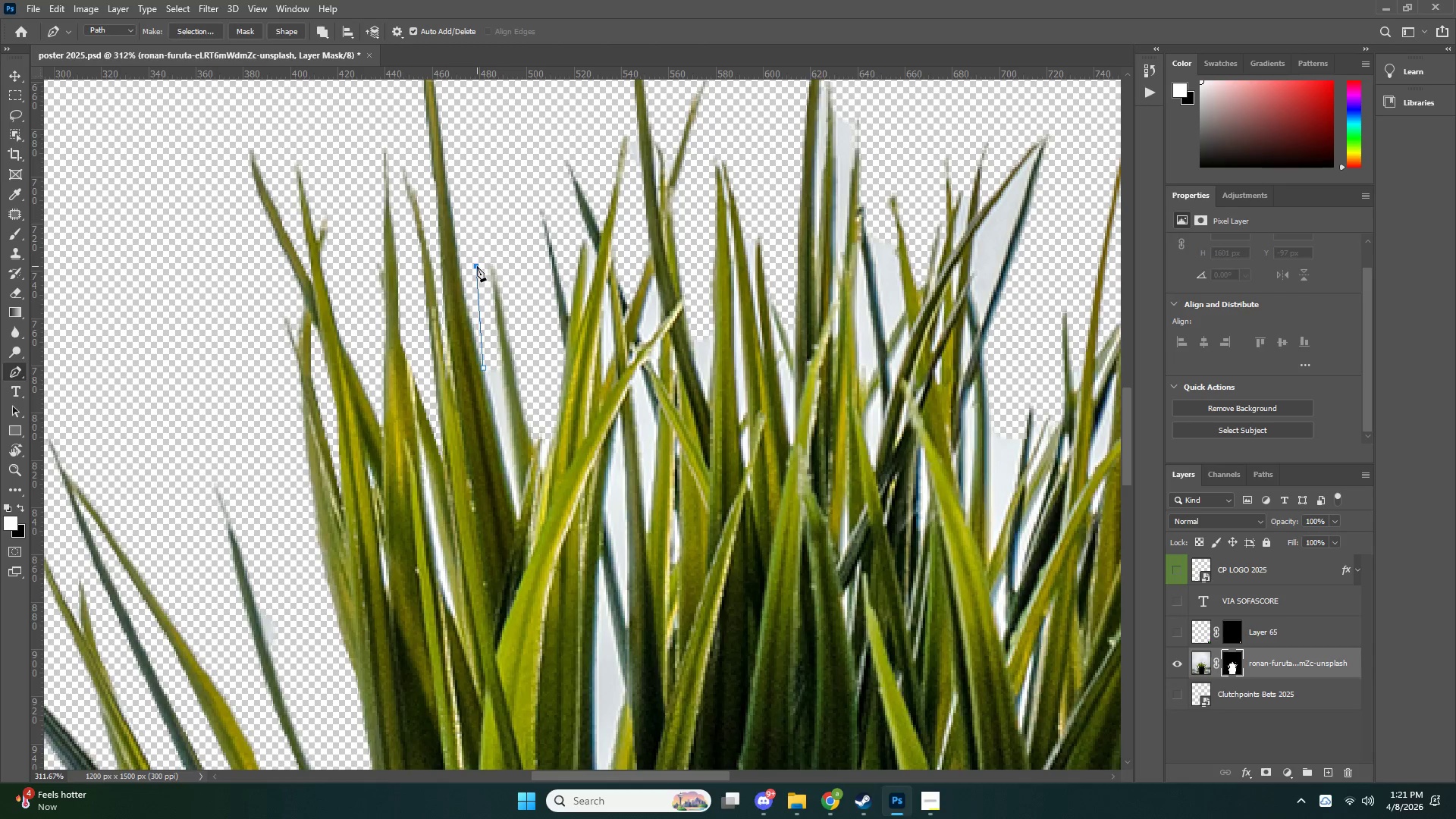 
left_click_drag(start_coordinate=[477, 266], to_coordinate=[479, 277])
 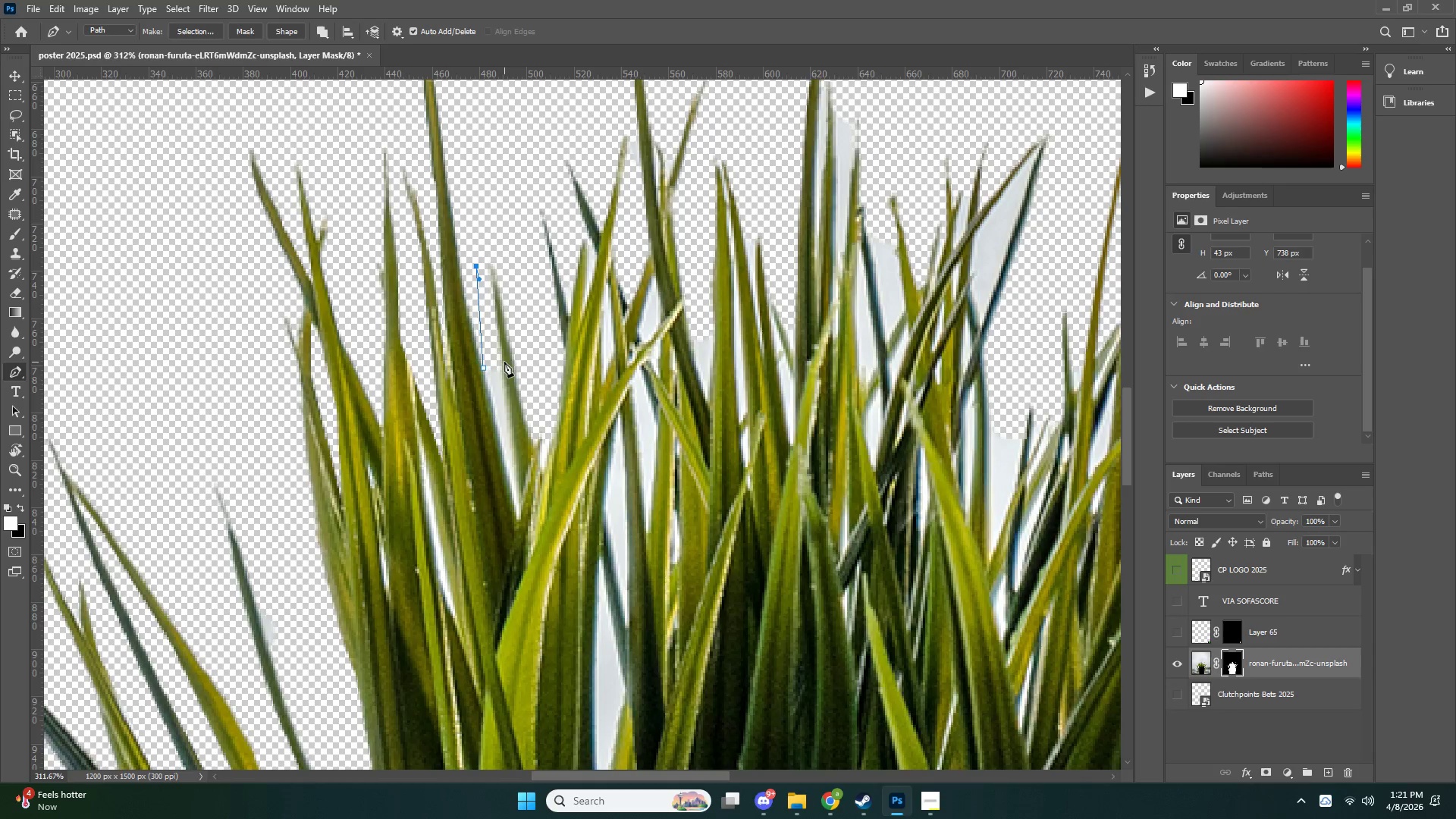 
left_click([504, 362])
 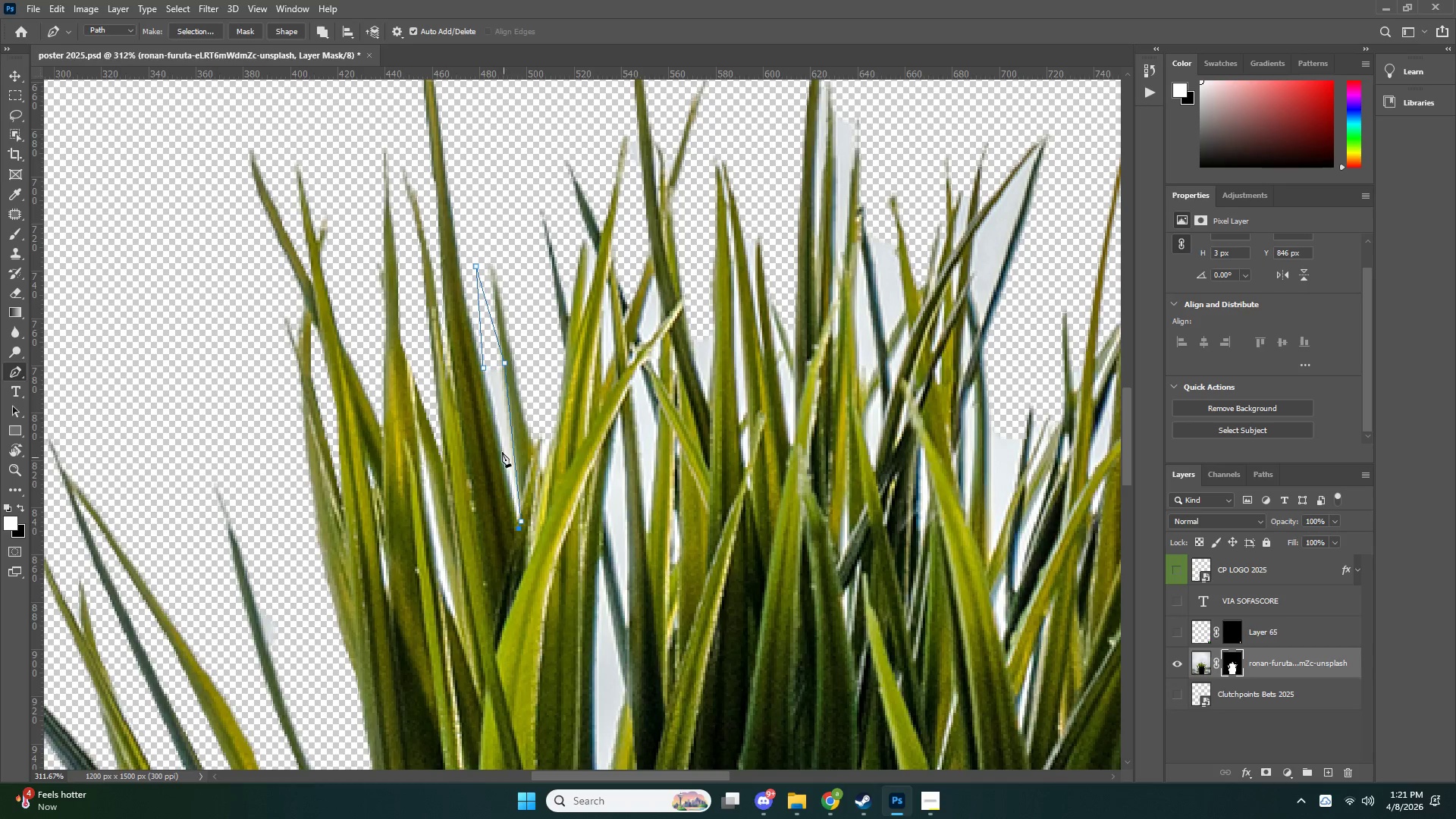 
left_click([493, 403])
 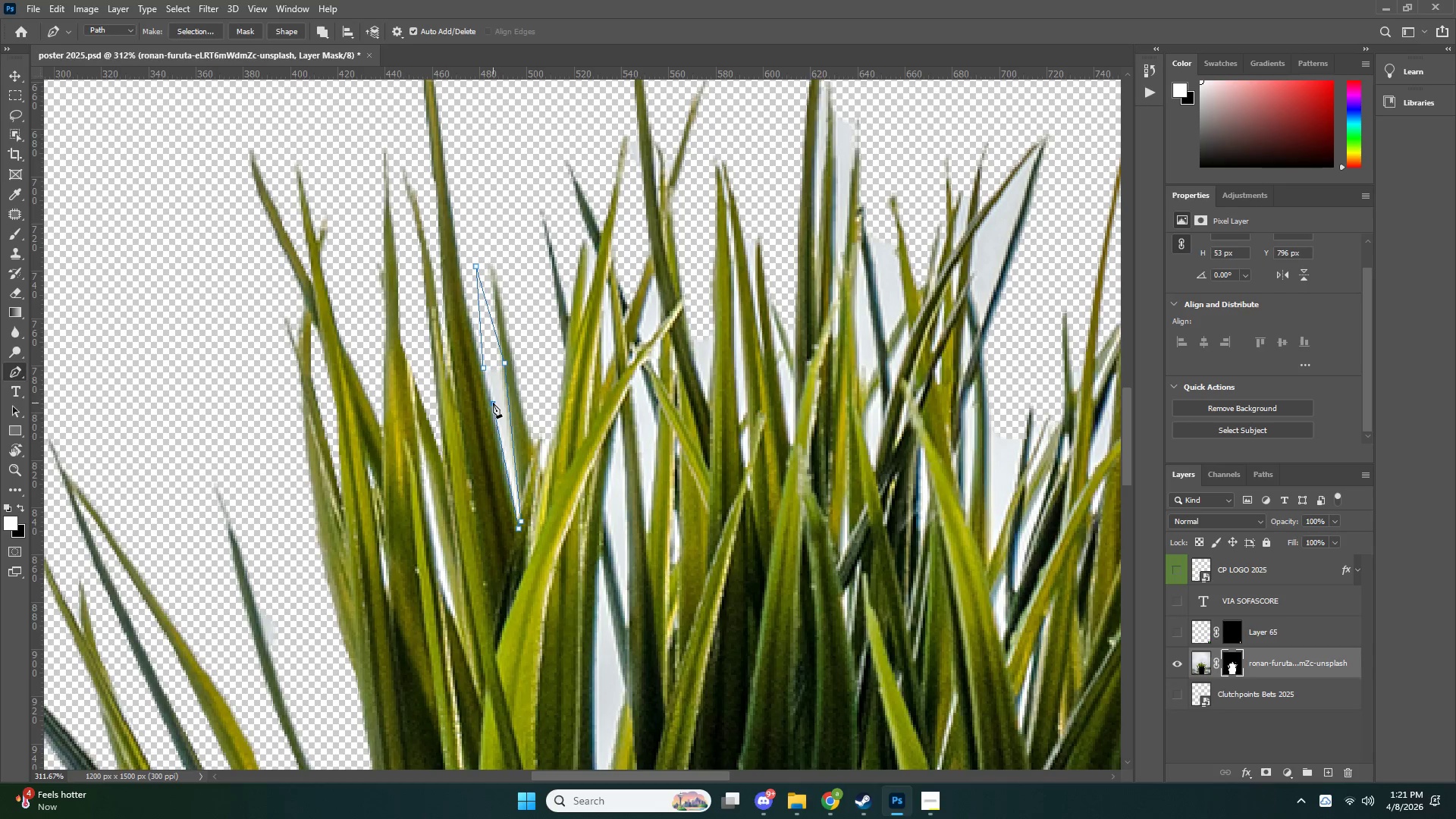 
key(Control+NumpadEnter)
 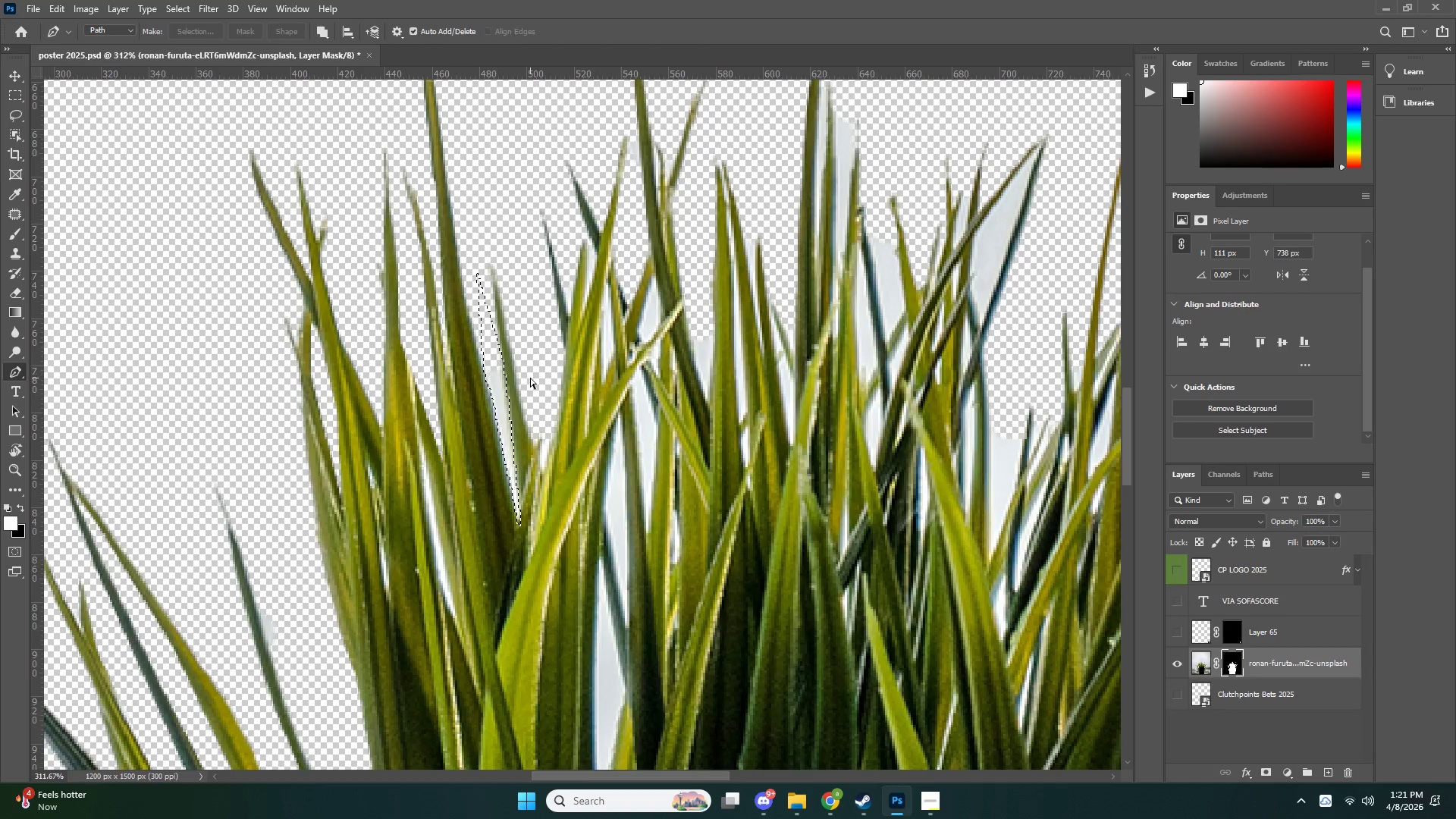 
key(Control+X)
 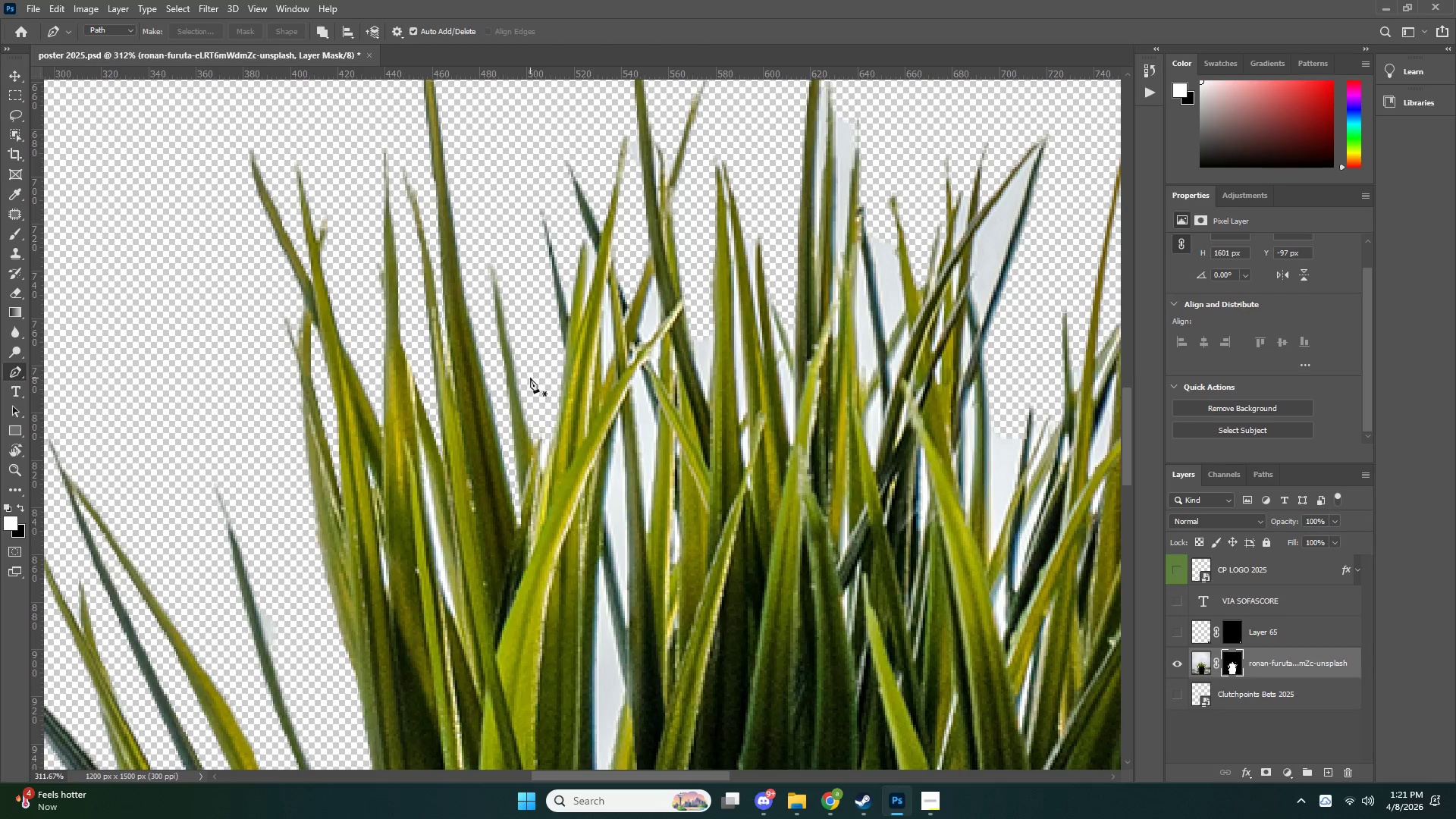 
scroll: coordinate [469, 471], scroll_direction: down, amount: 11.0
 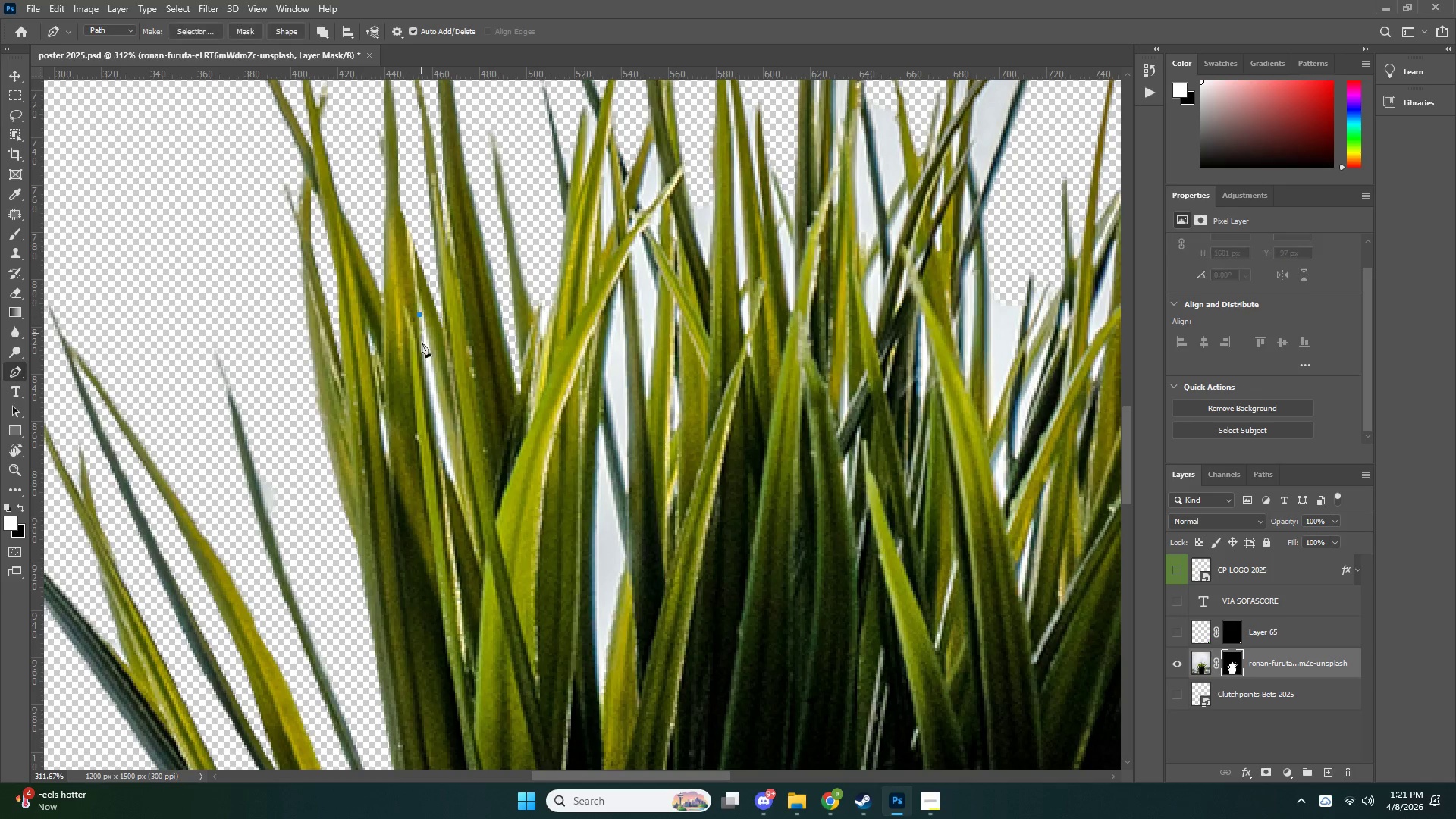 
left_click([432, 421])
 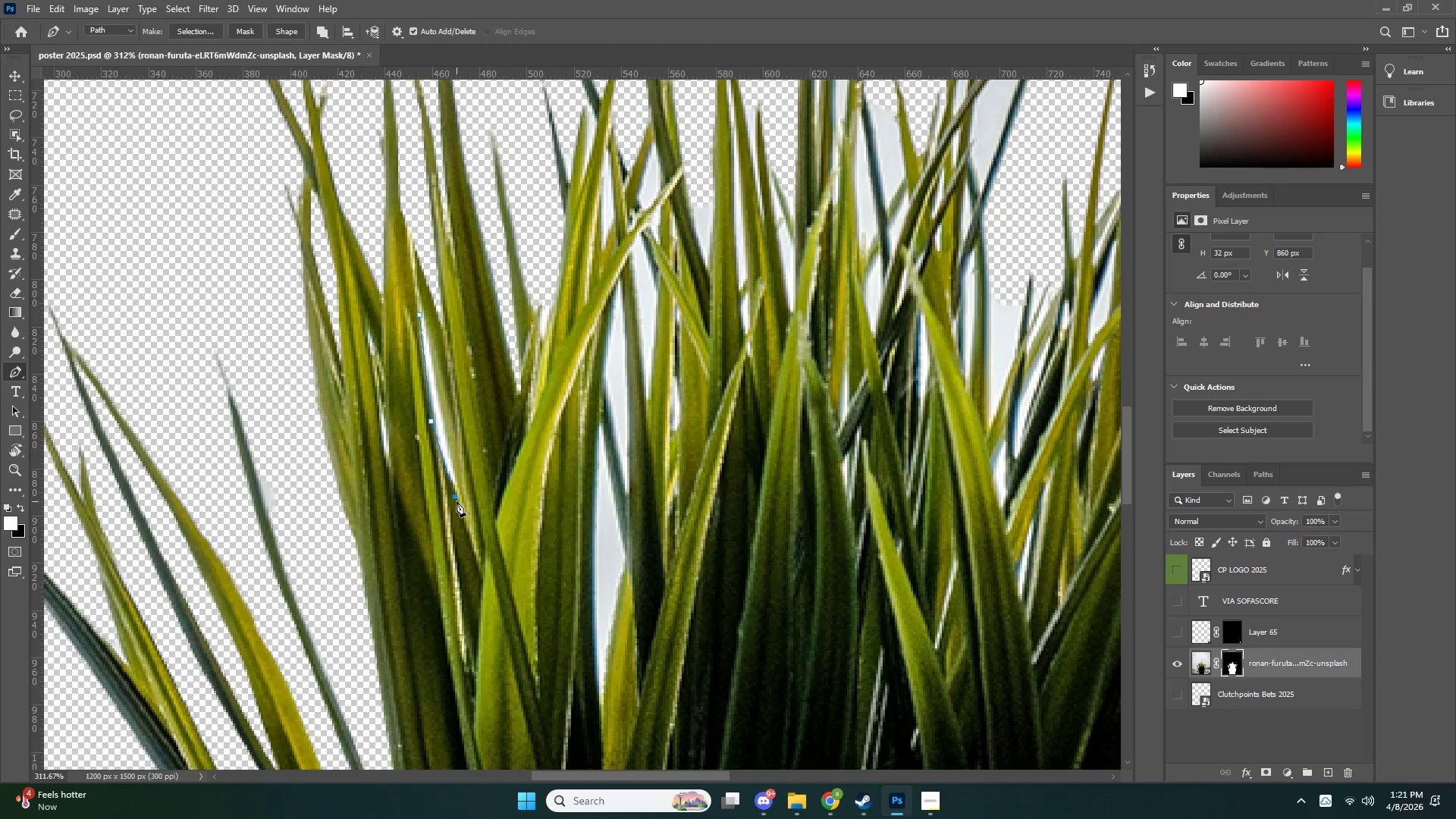 
left_click([463, 516])
 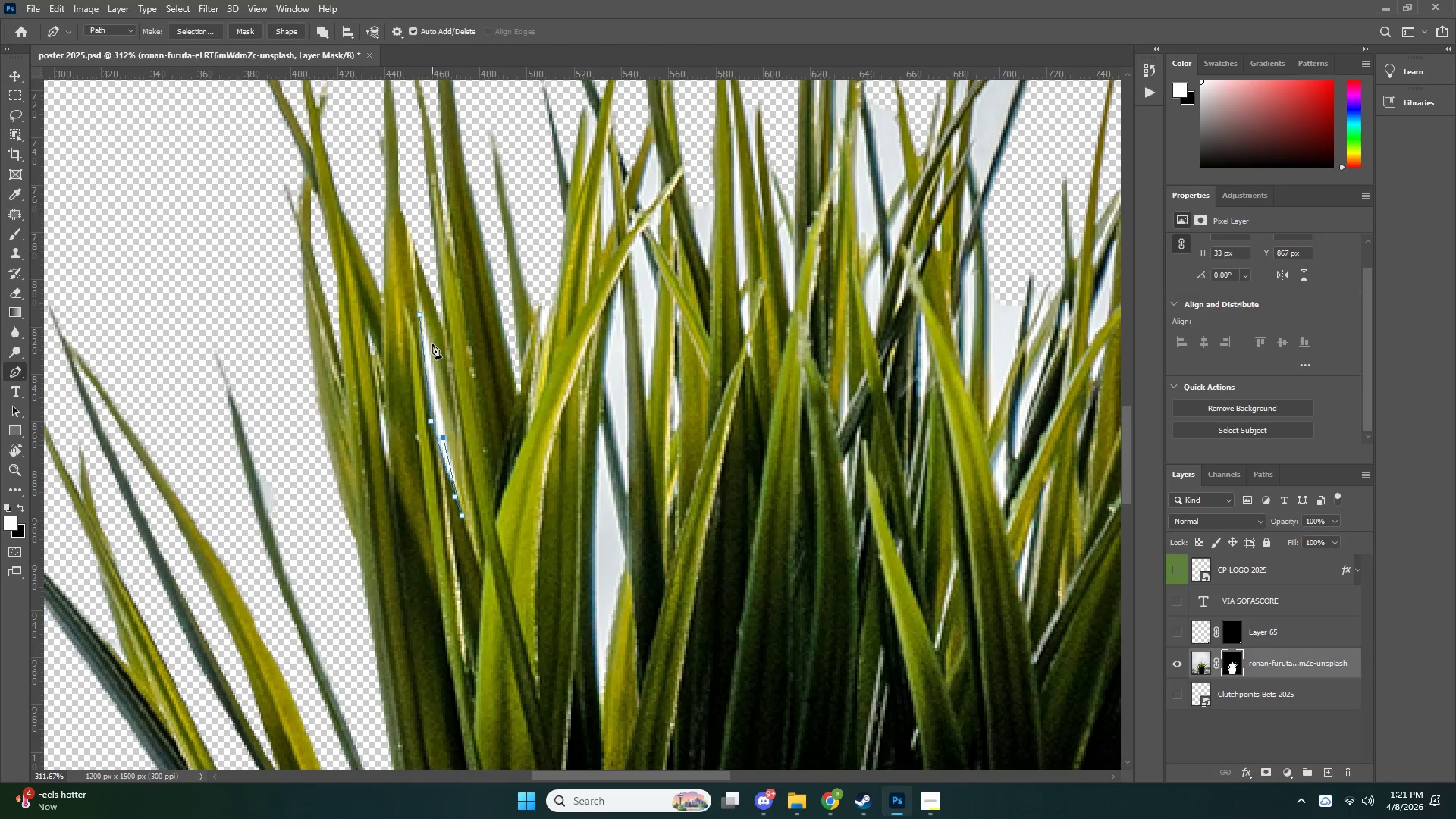 
key(Control+ControlLeft)
 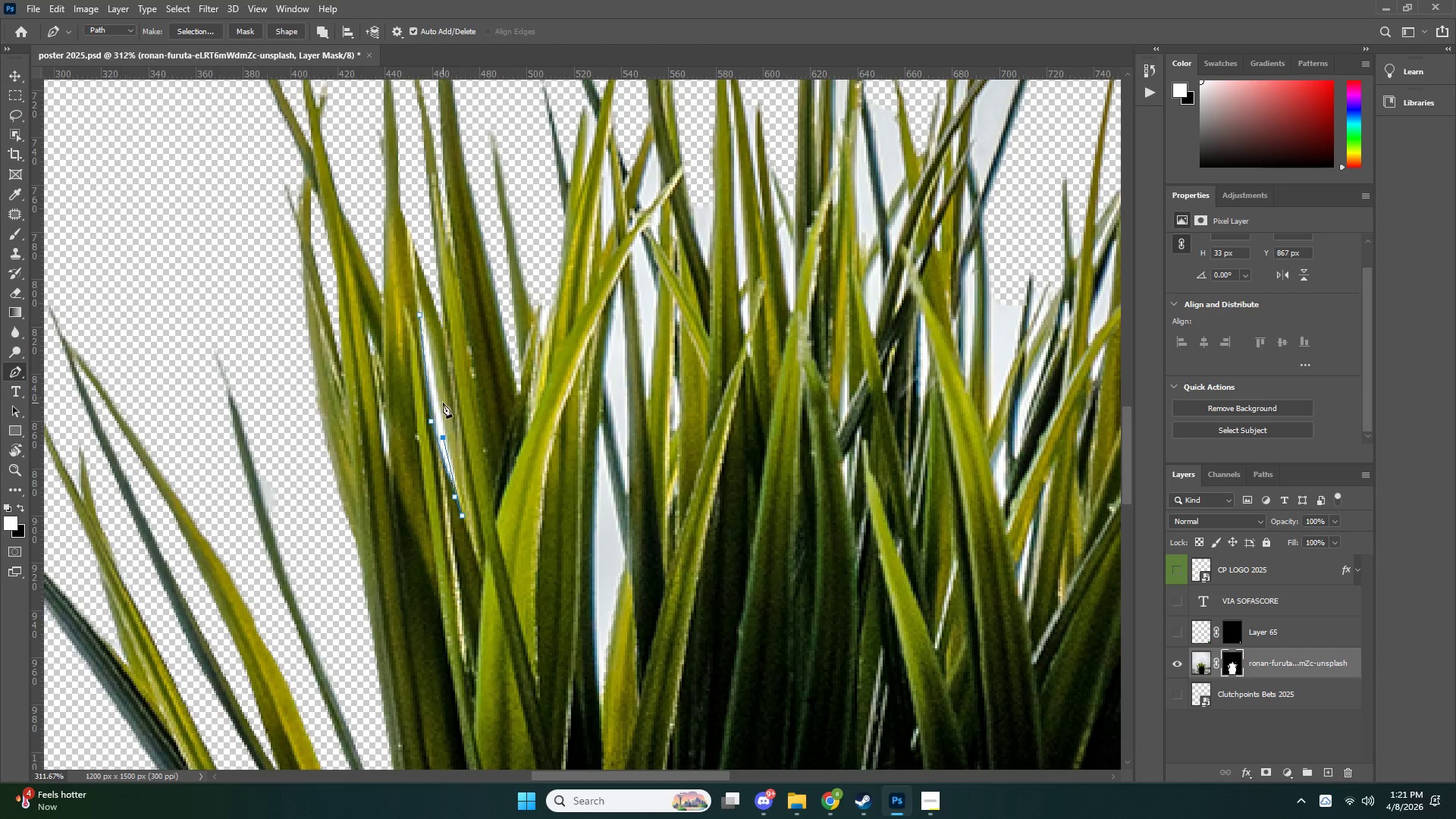 
key(Control+Z)
 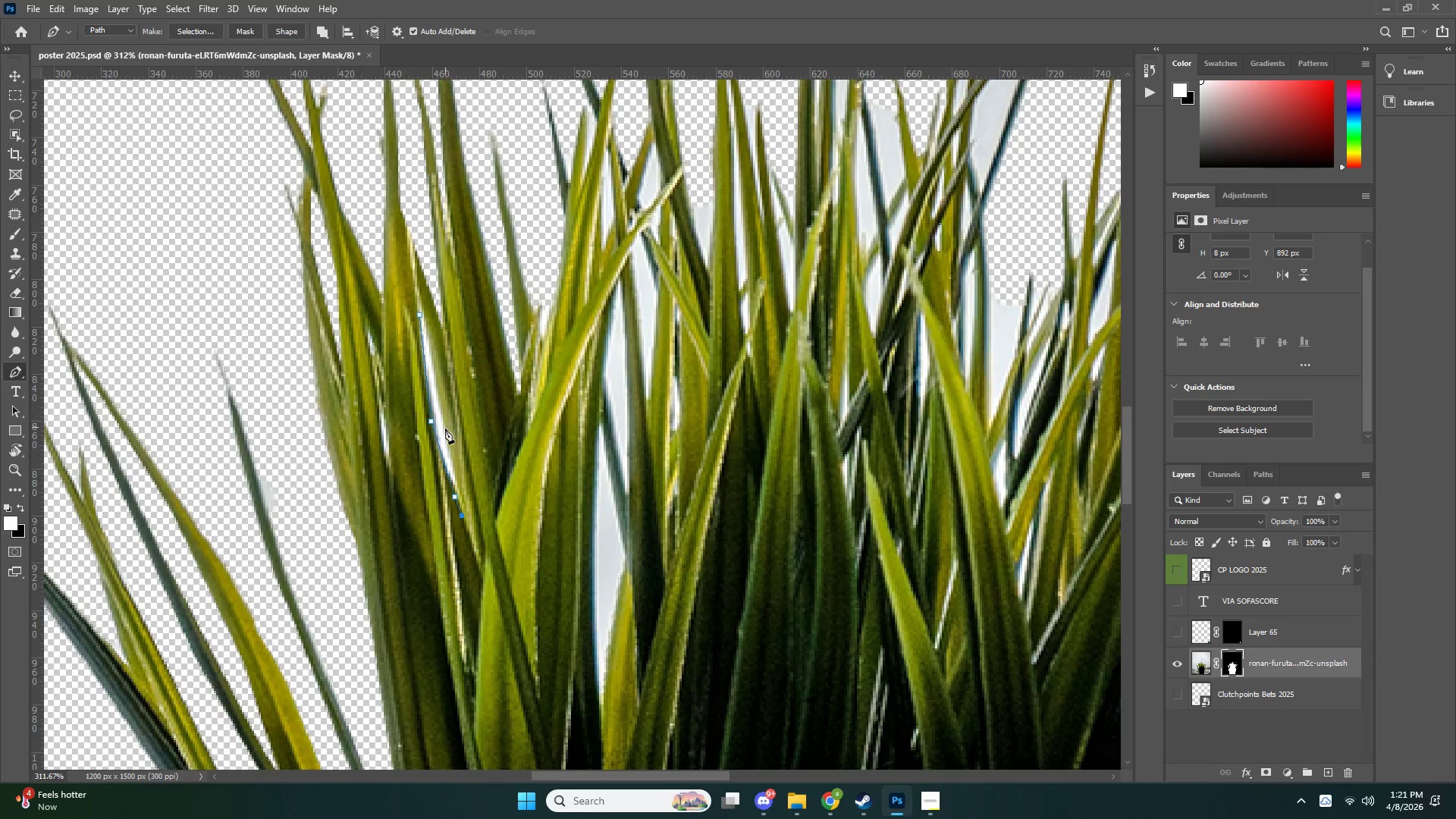 
left_click([446, 430])
 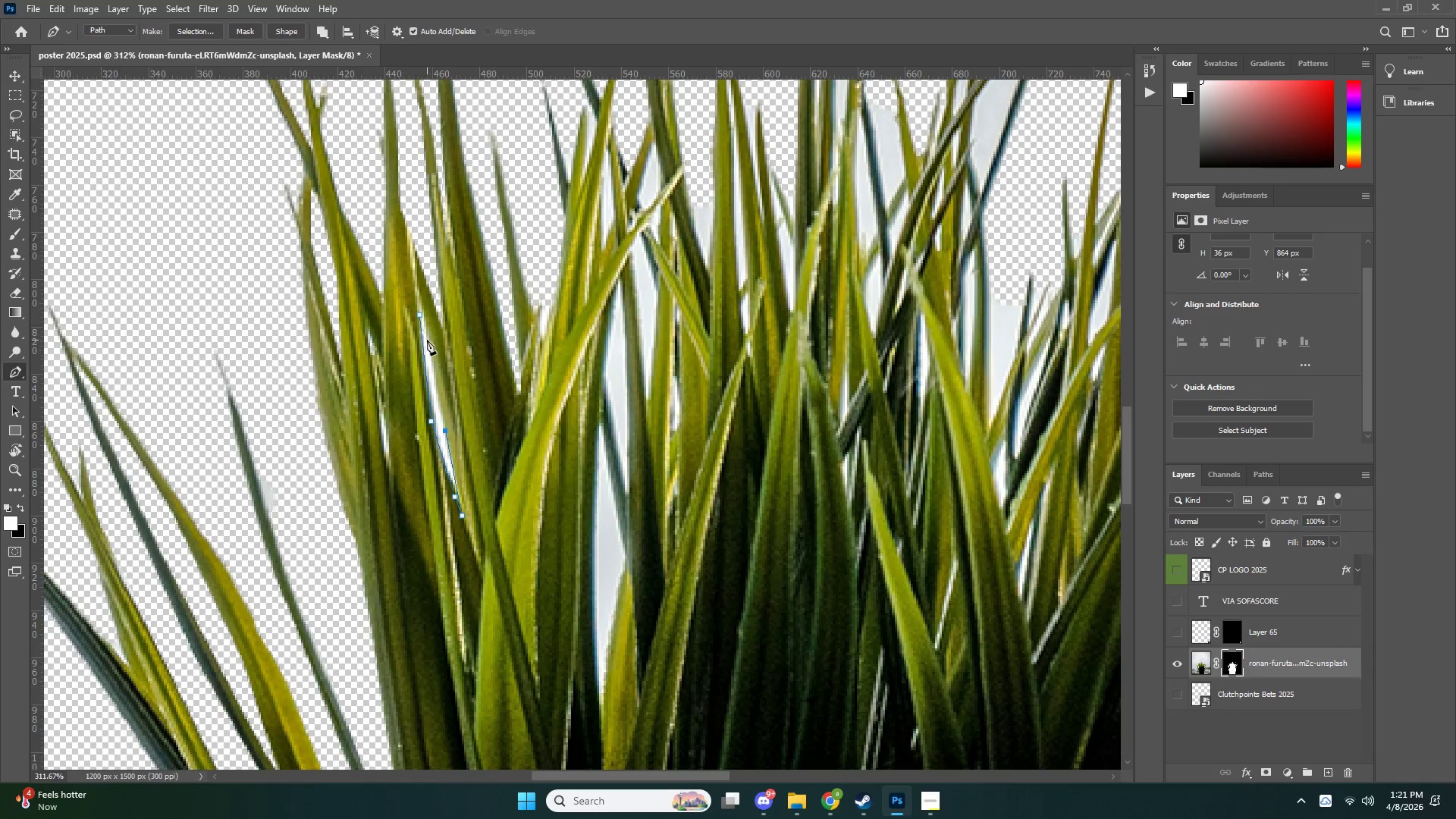 
left_click([427, 337])
 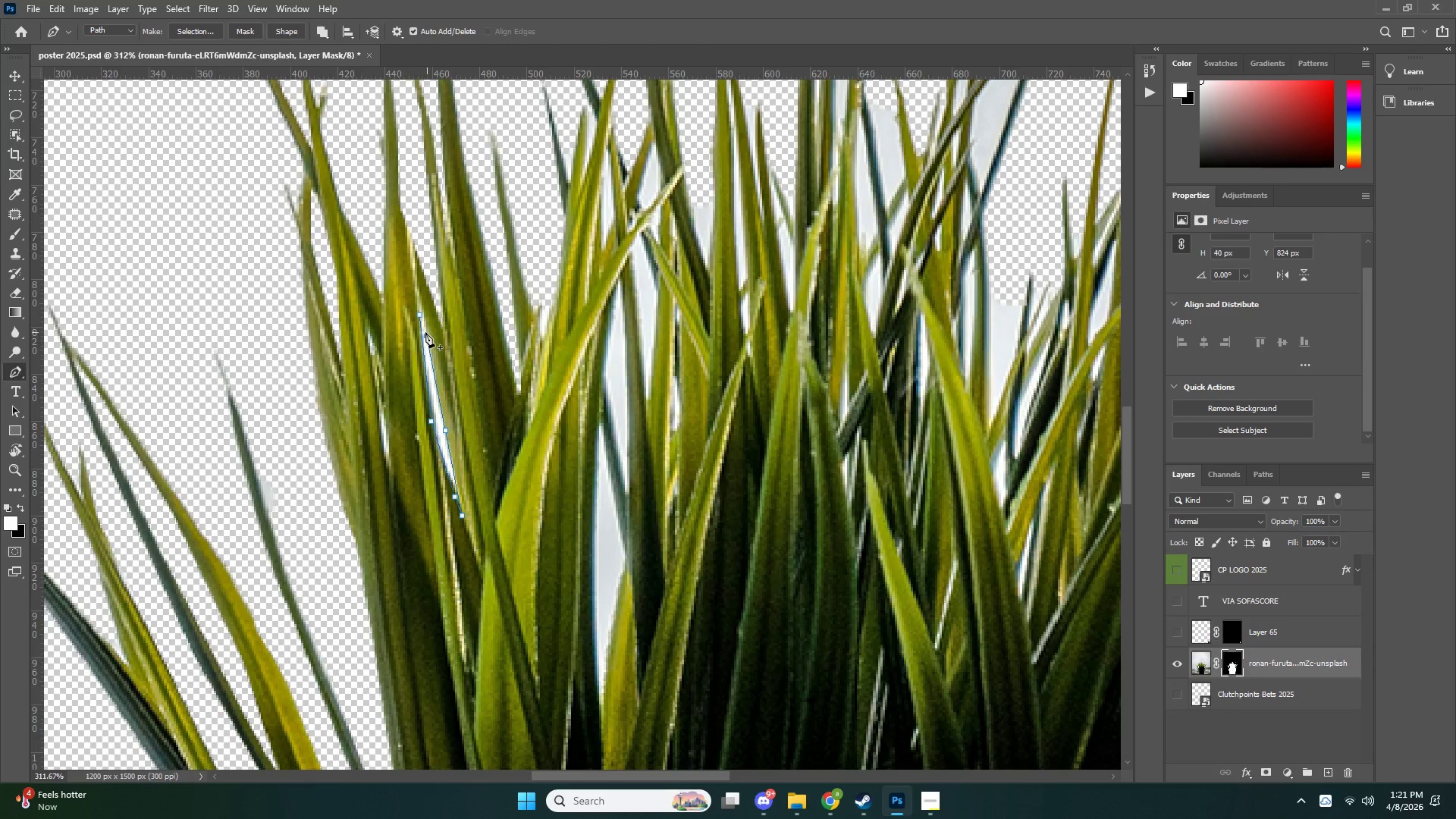 
key(Control+ControlLeft)
 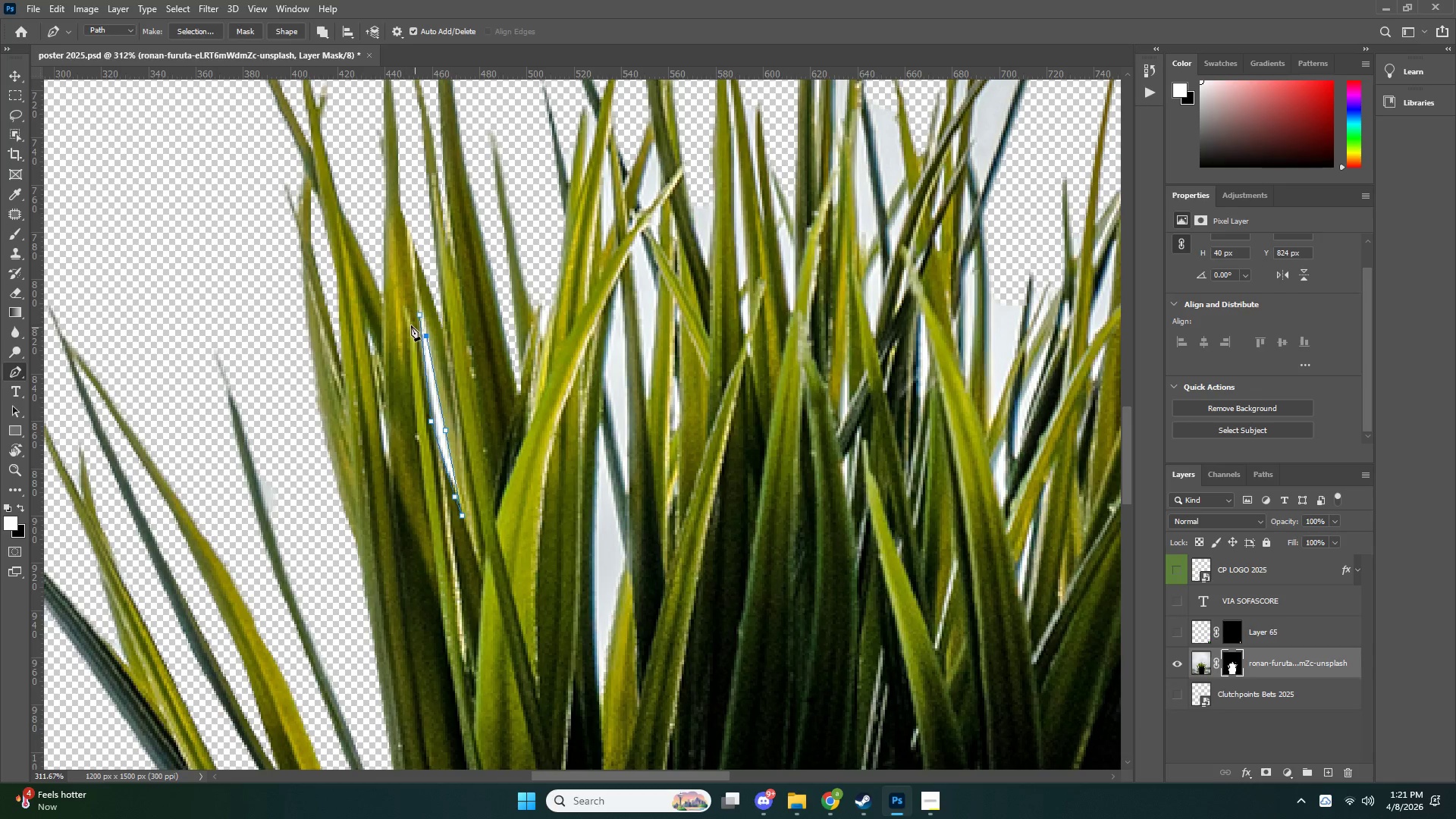 
key(Control+NumpadEnter)